 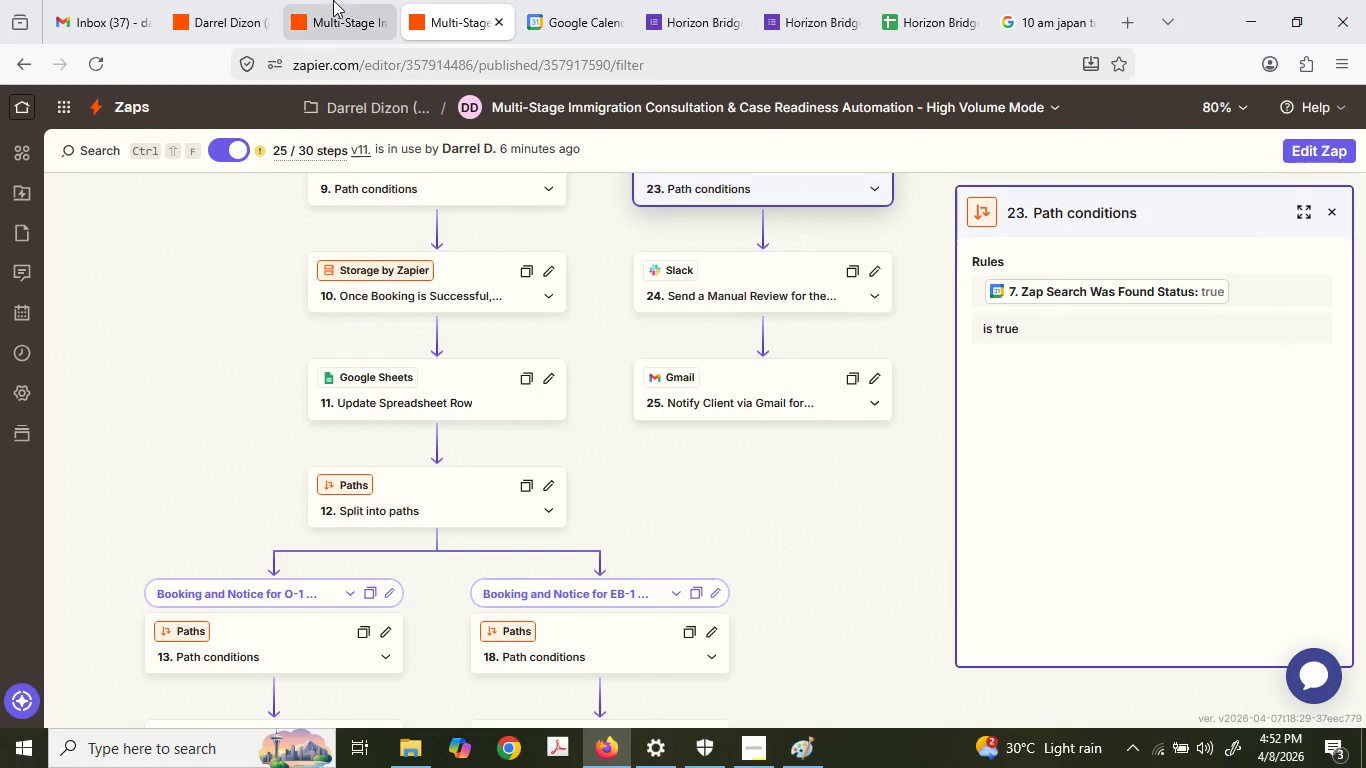 
left_click([795, 0])
 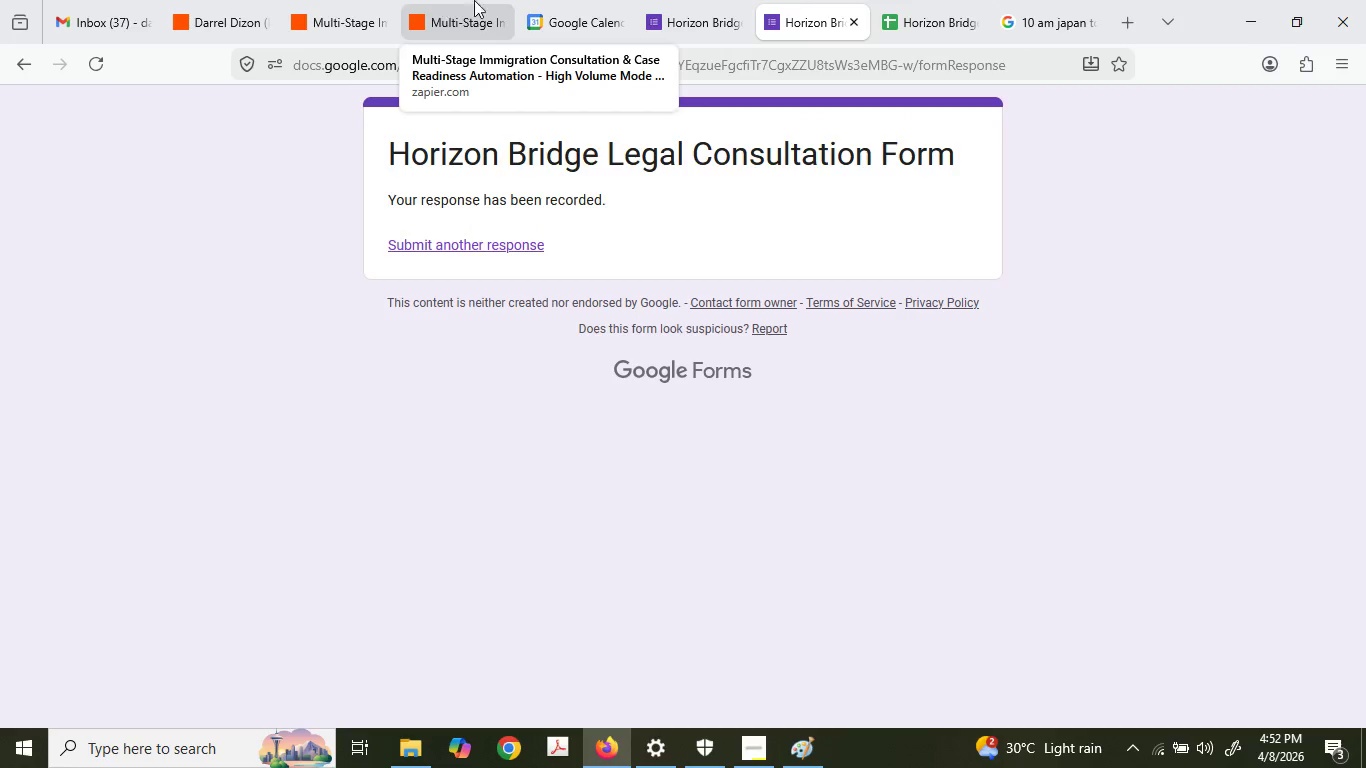 
left_click([549, 0])
 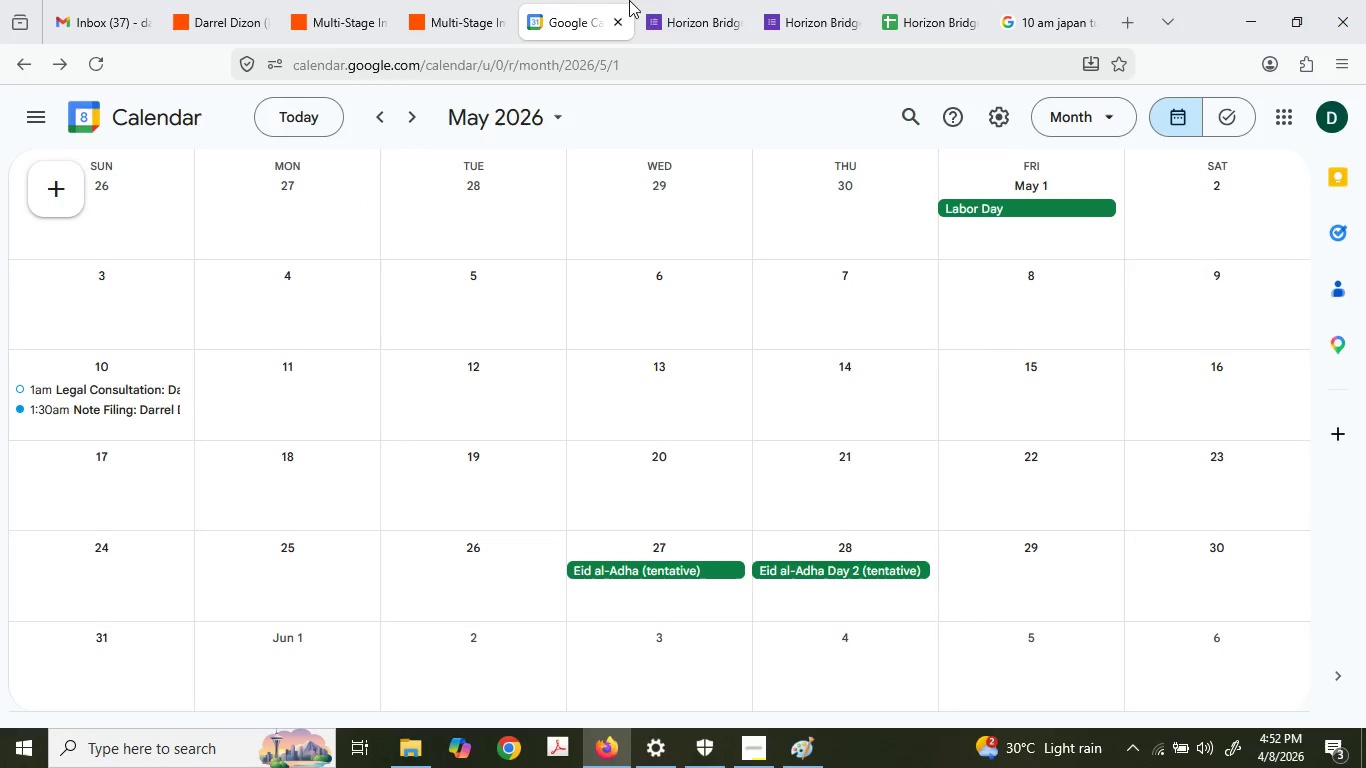 
left_click([636, 0])
 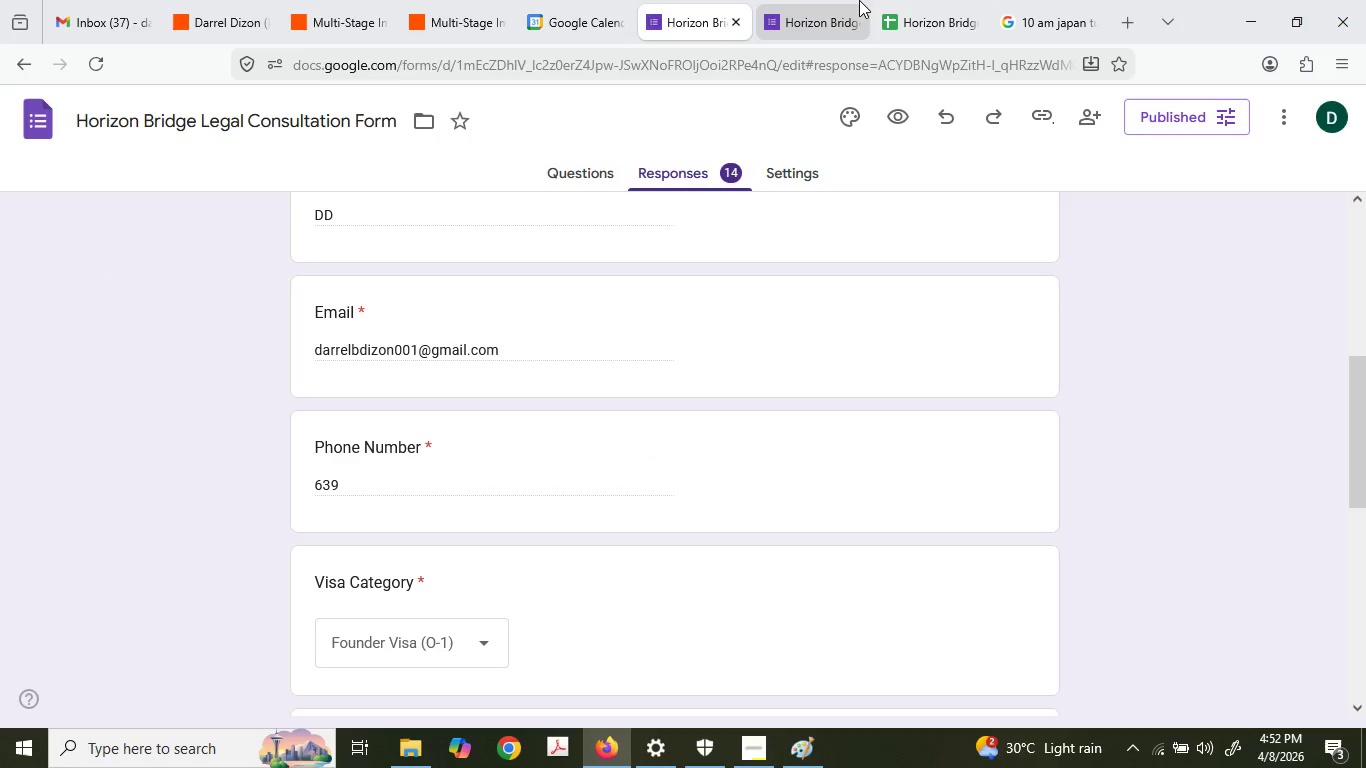 
left_click([859, 0])
 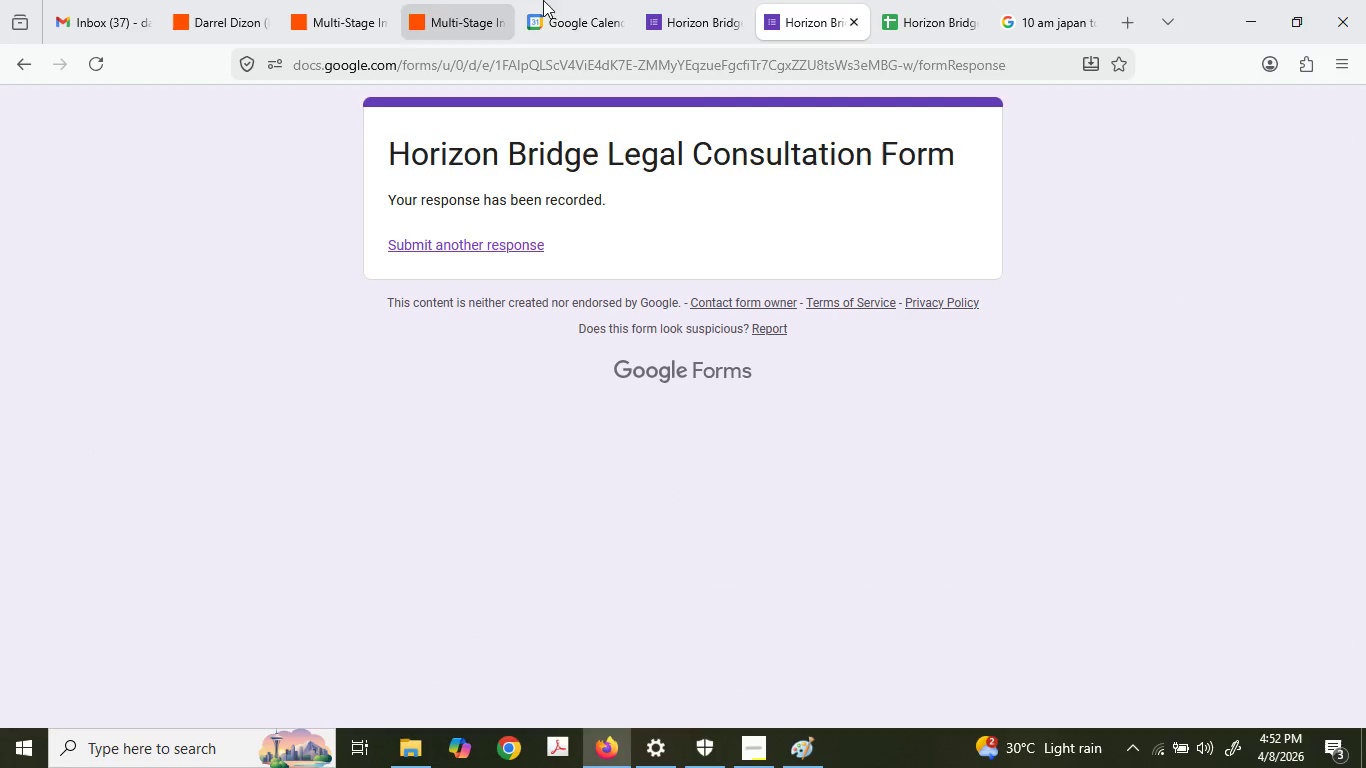 
left_click([560, 0])
 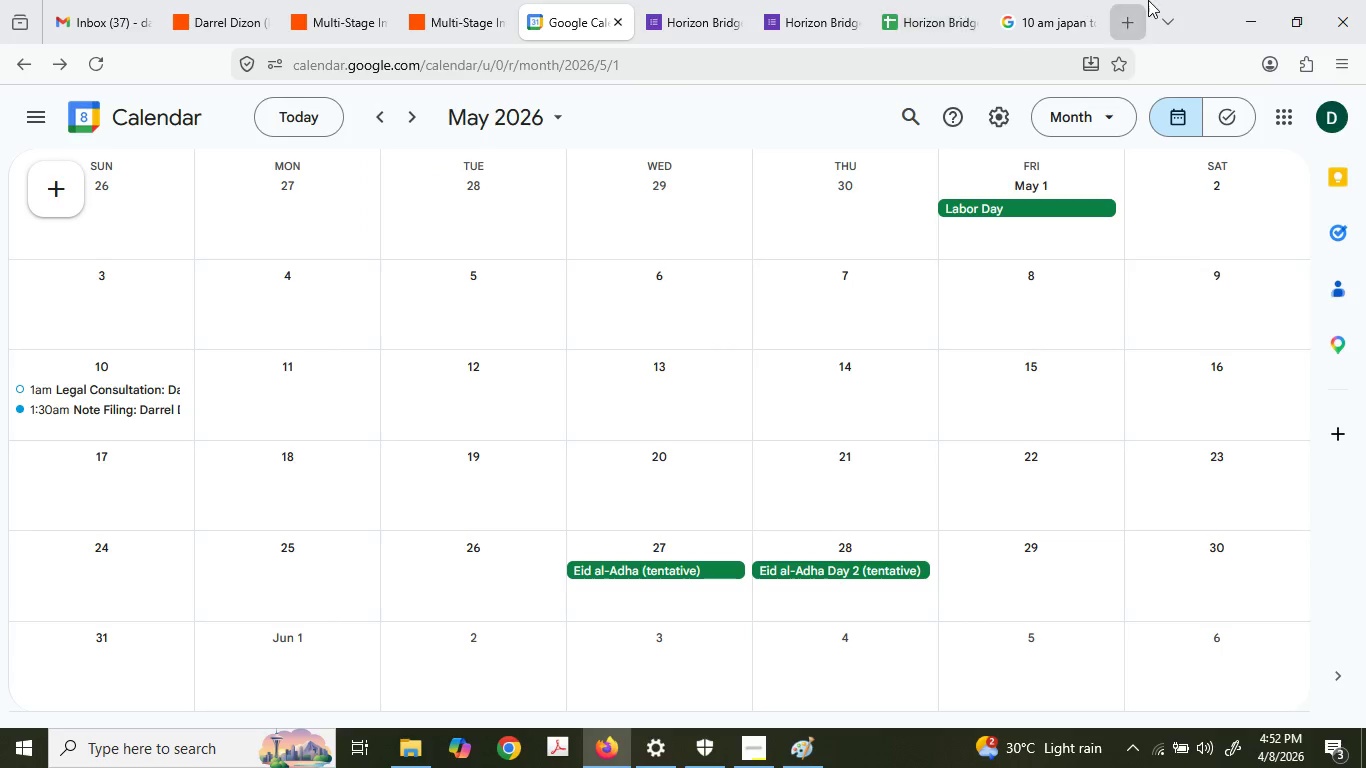 
left_click([1072, 0])
 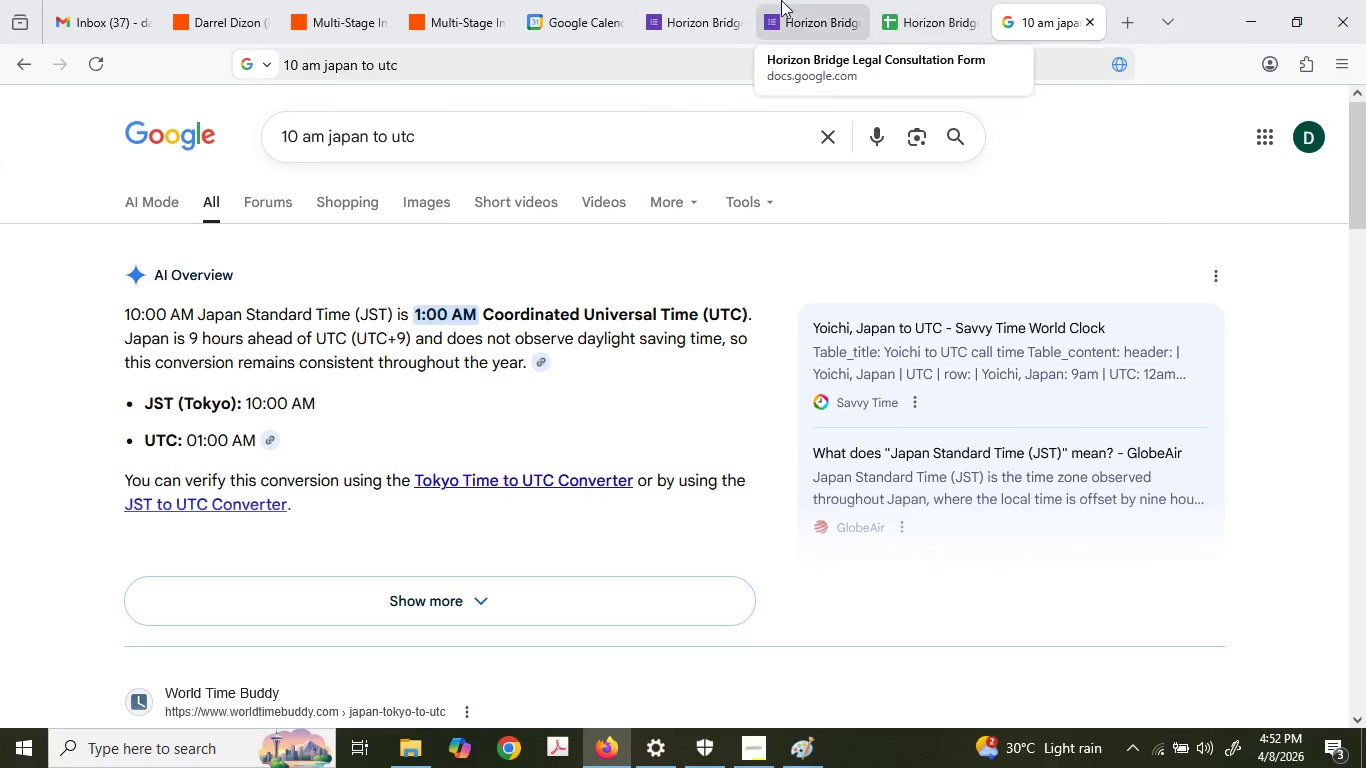 
left_click([627, 0])
 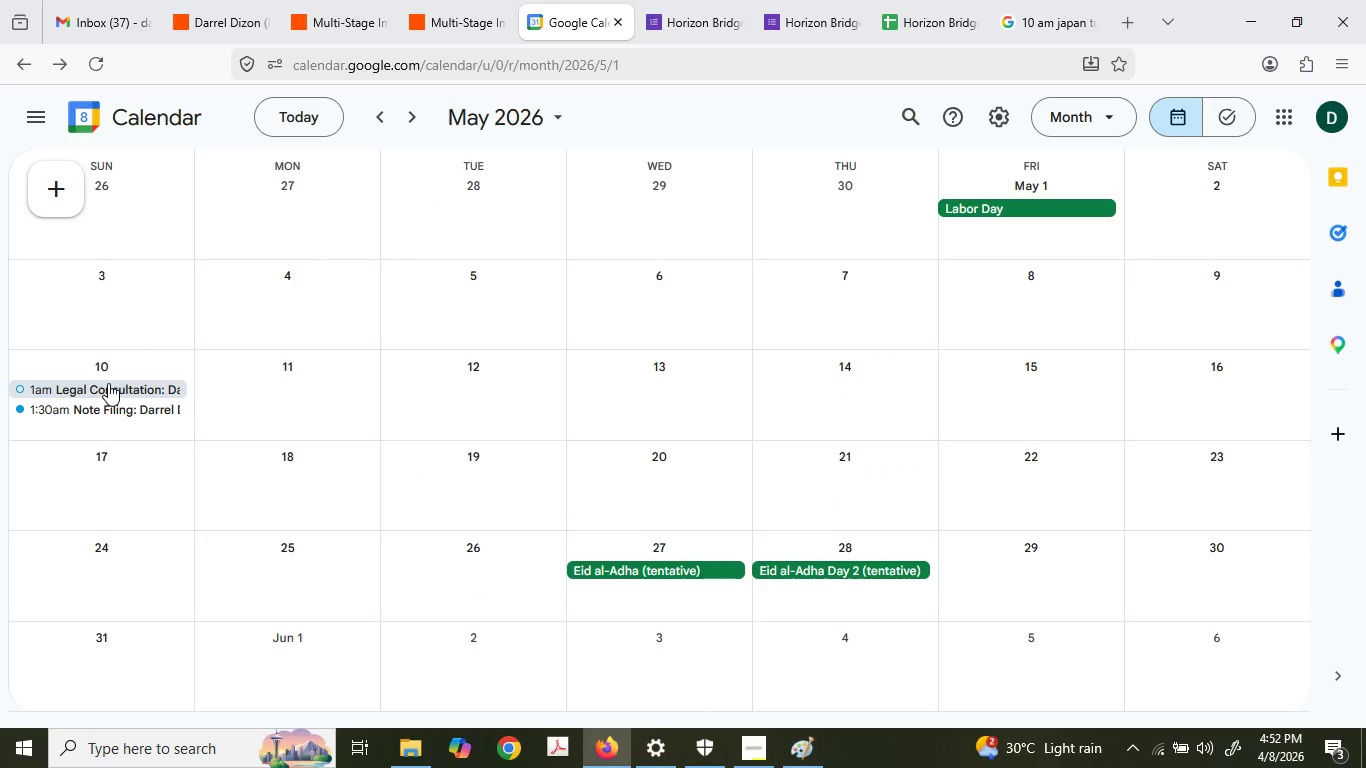 
right_click([112, 384])
 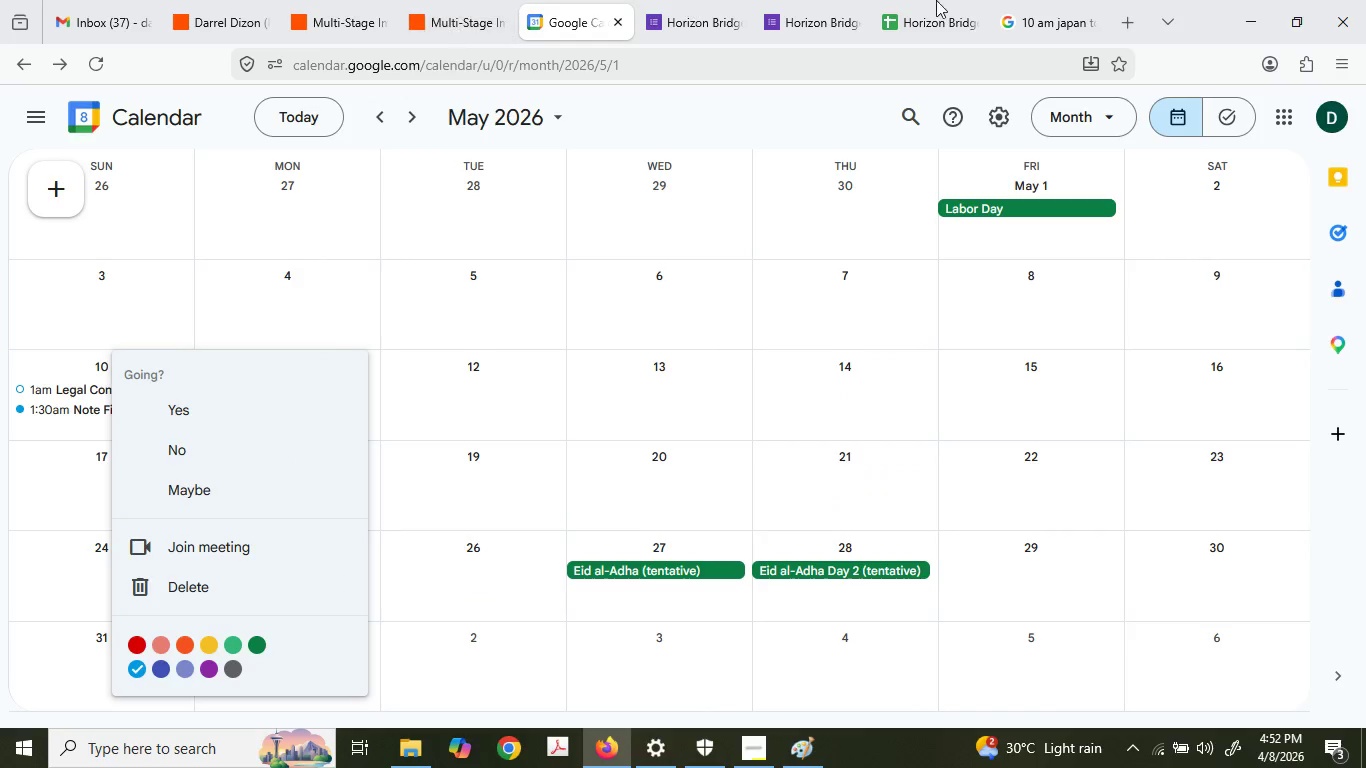 
left_click([950, 0])
 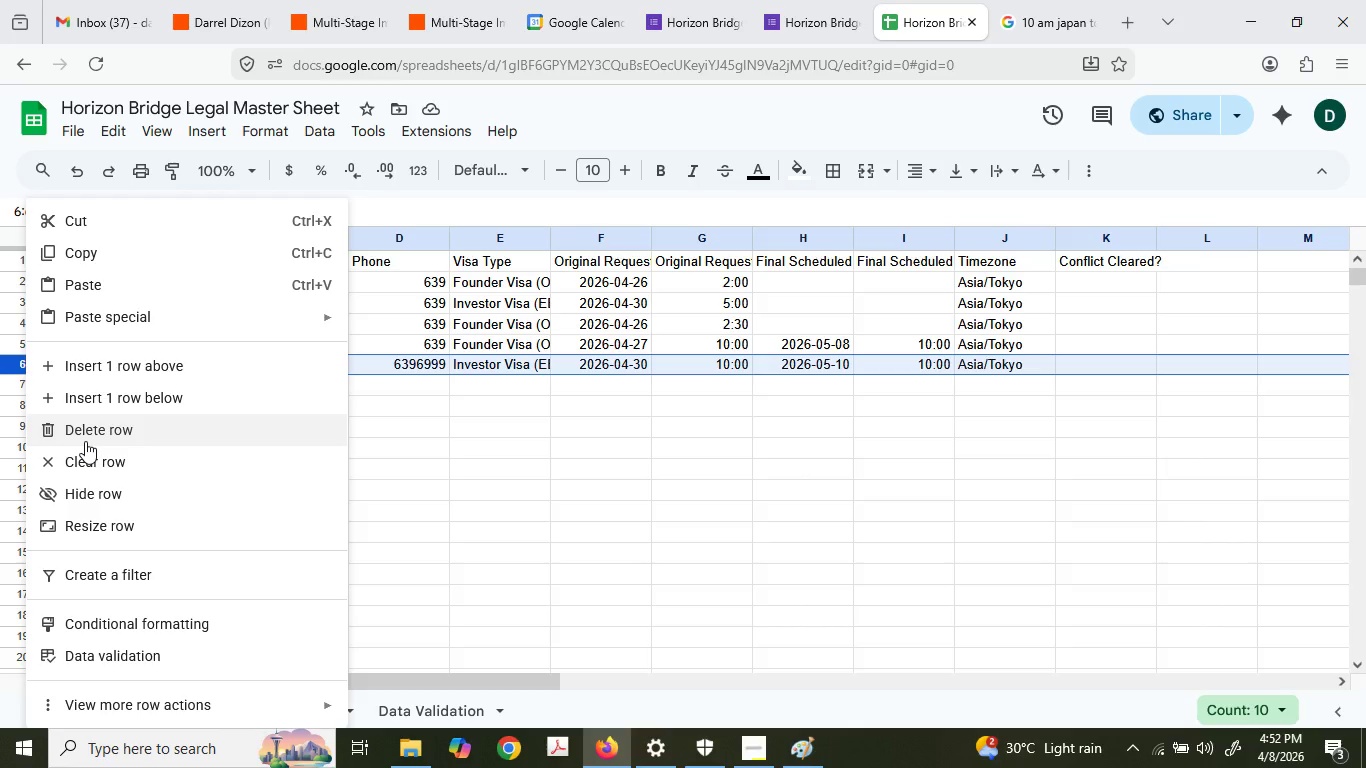 
wait(7.14)
 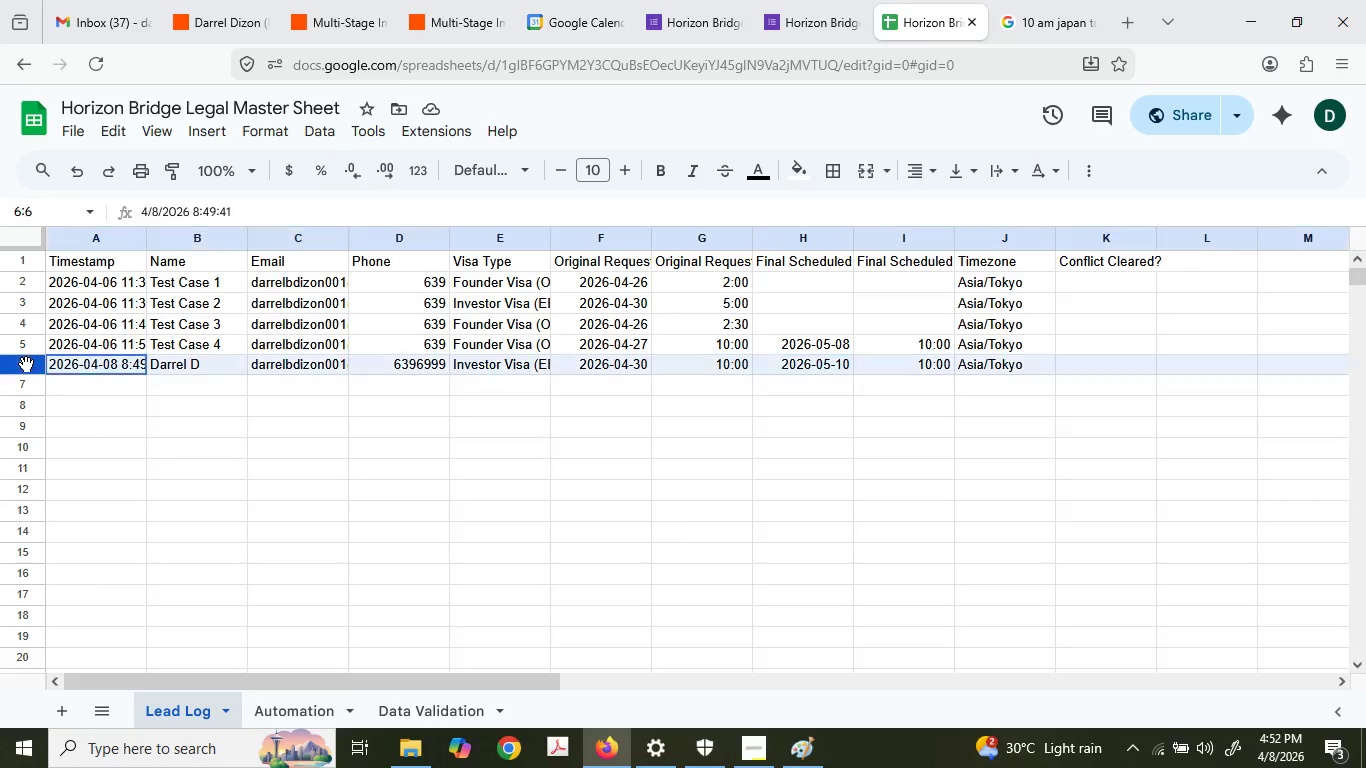 
left_click([85, 441])
 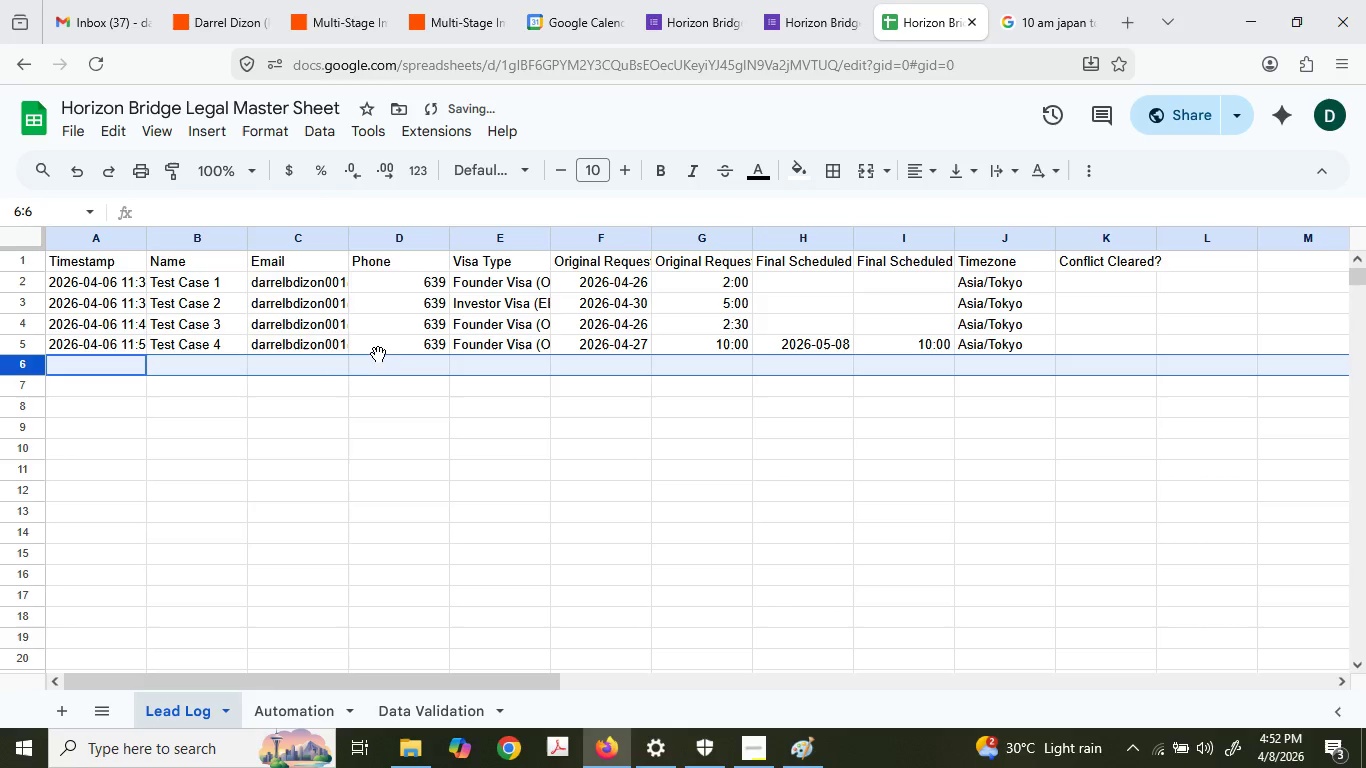 
left_click([401, 350])
 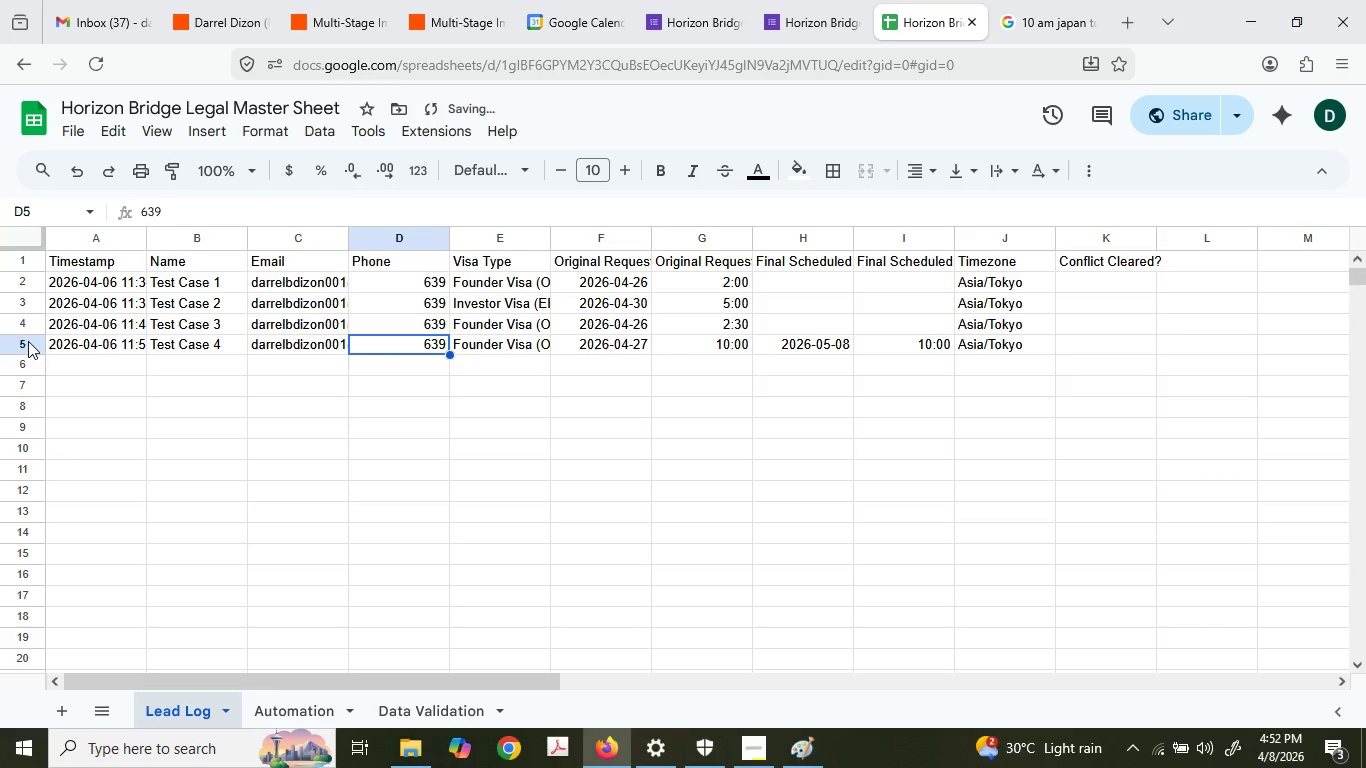 
left_click([28, 341])
 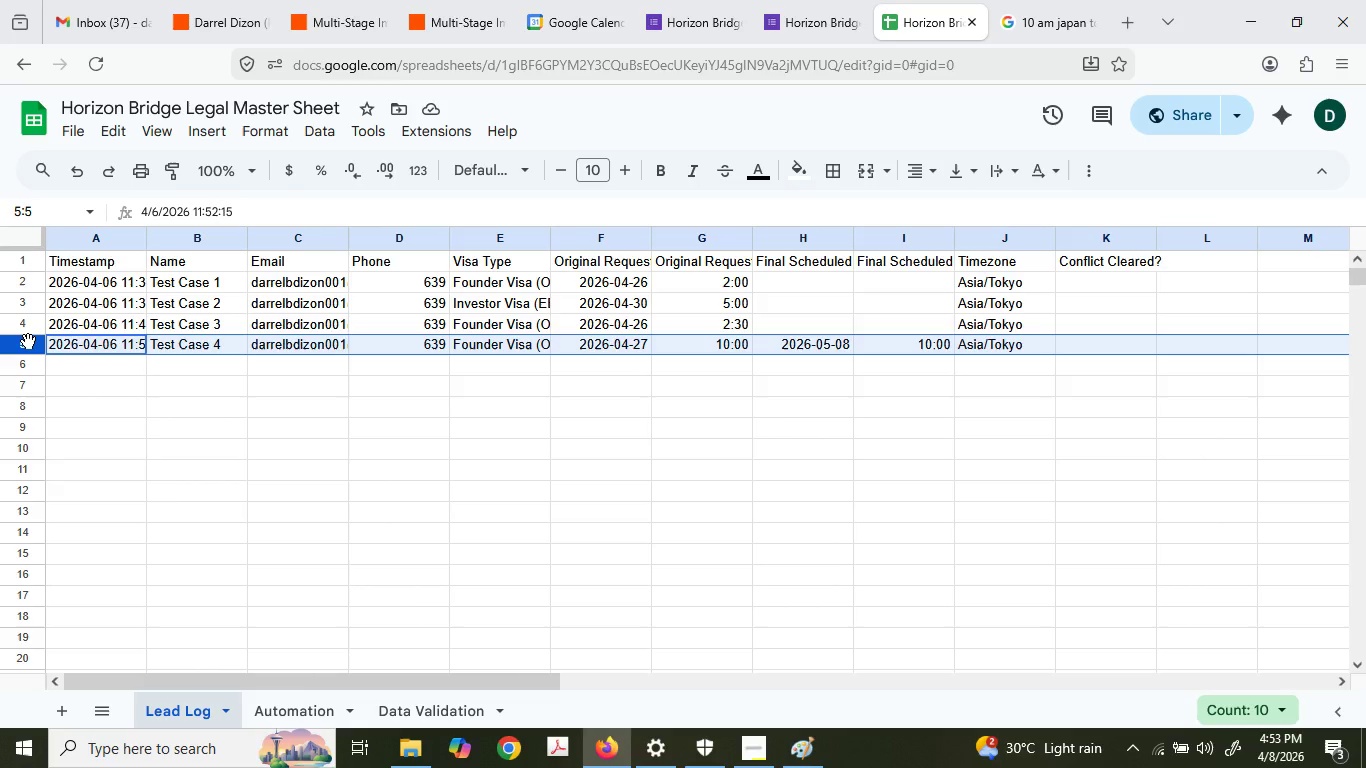 
wait(5.14)
 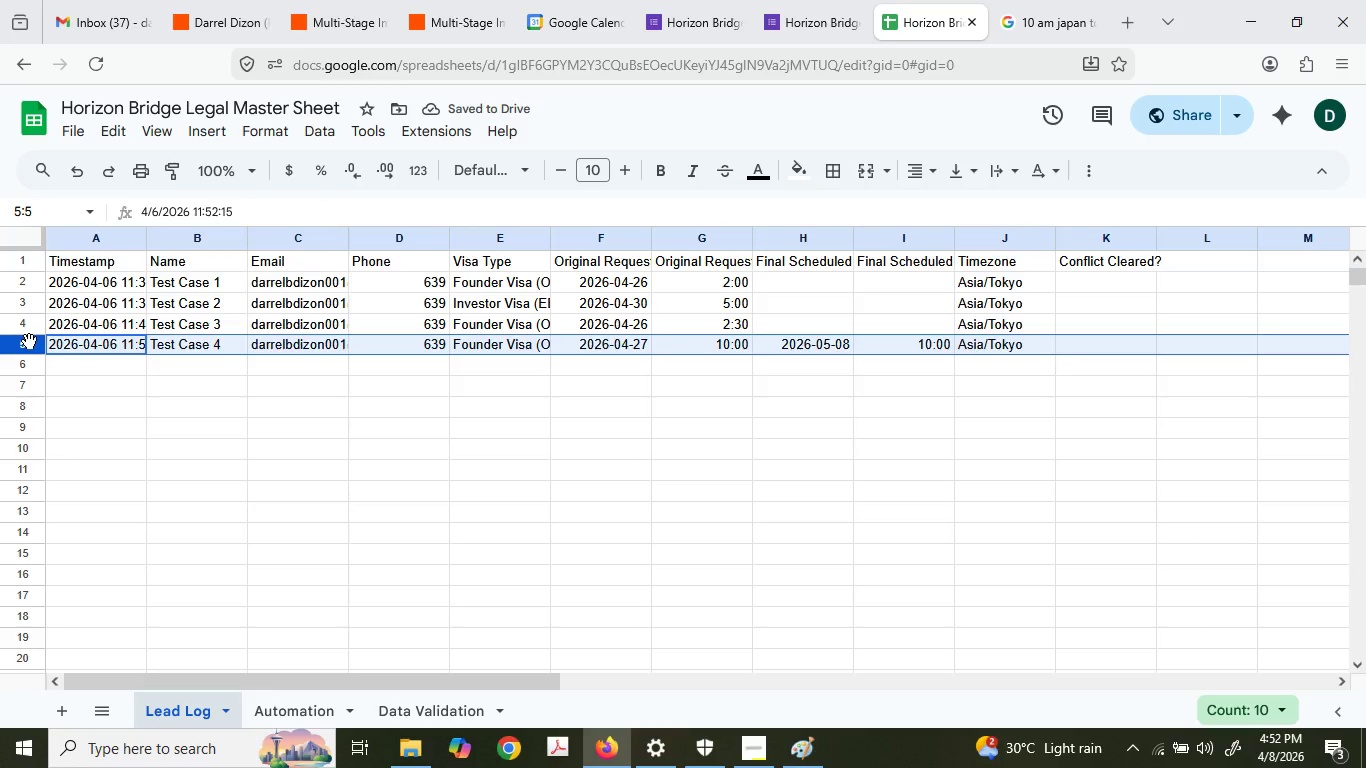 
right_click([28, 341])
 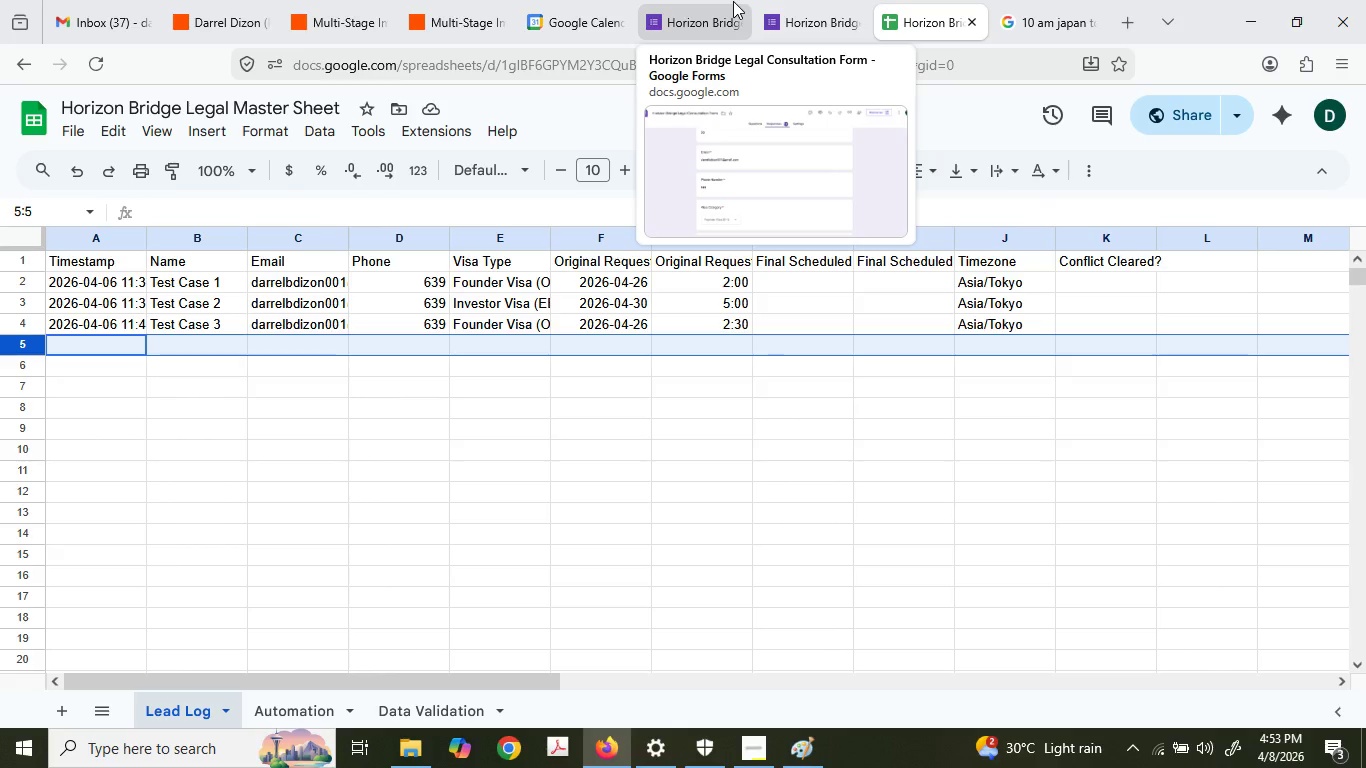 
wait(17.73)
 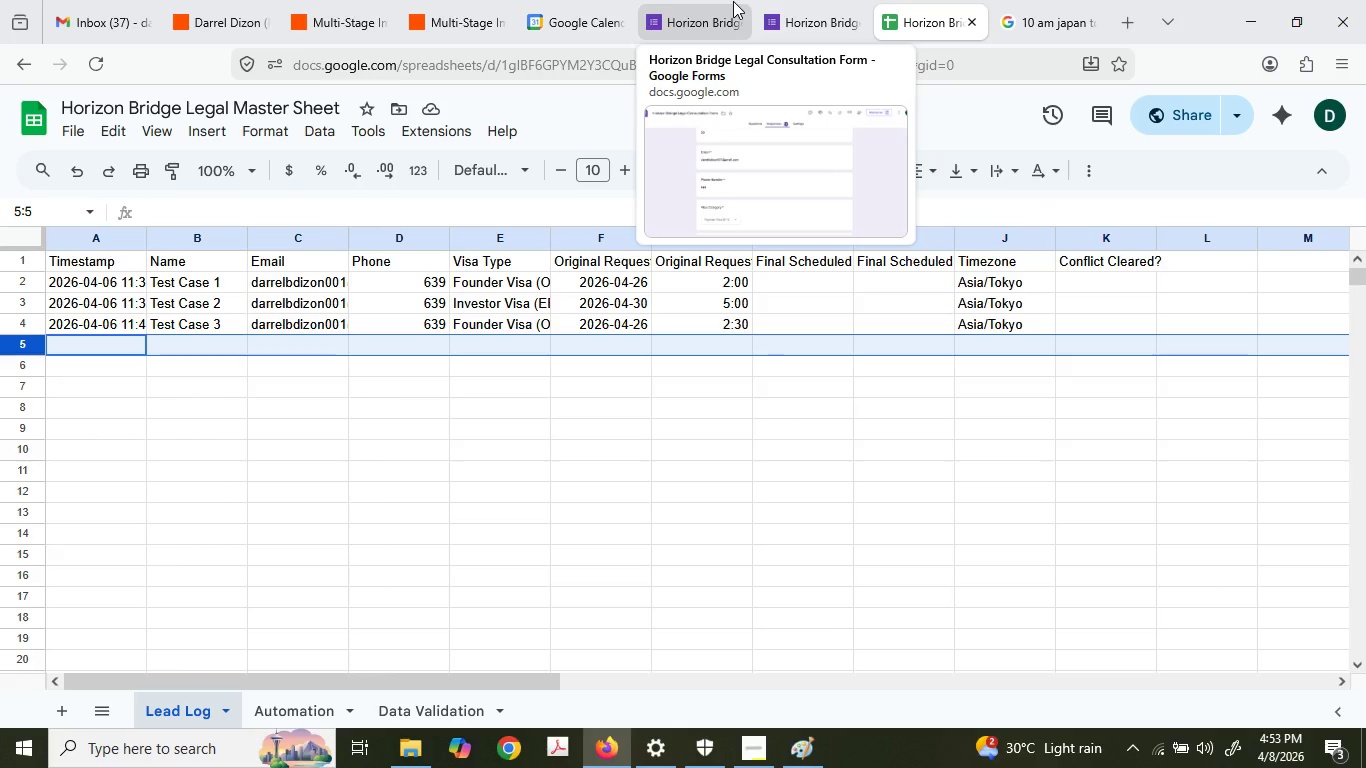 
left_click([513, 0])
 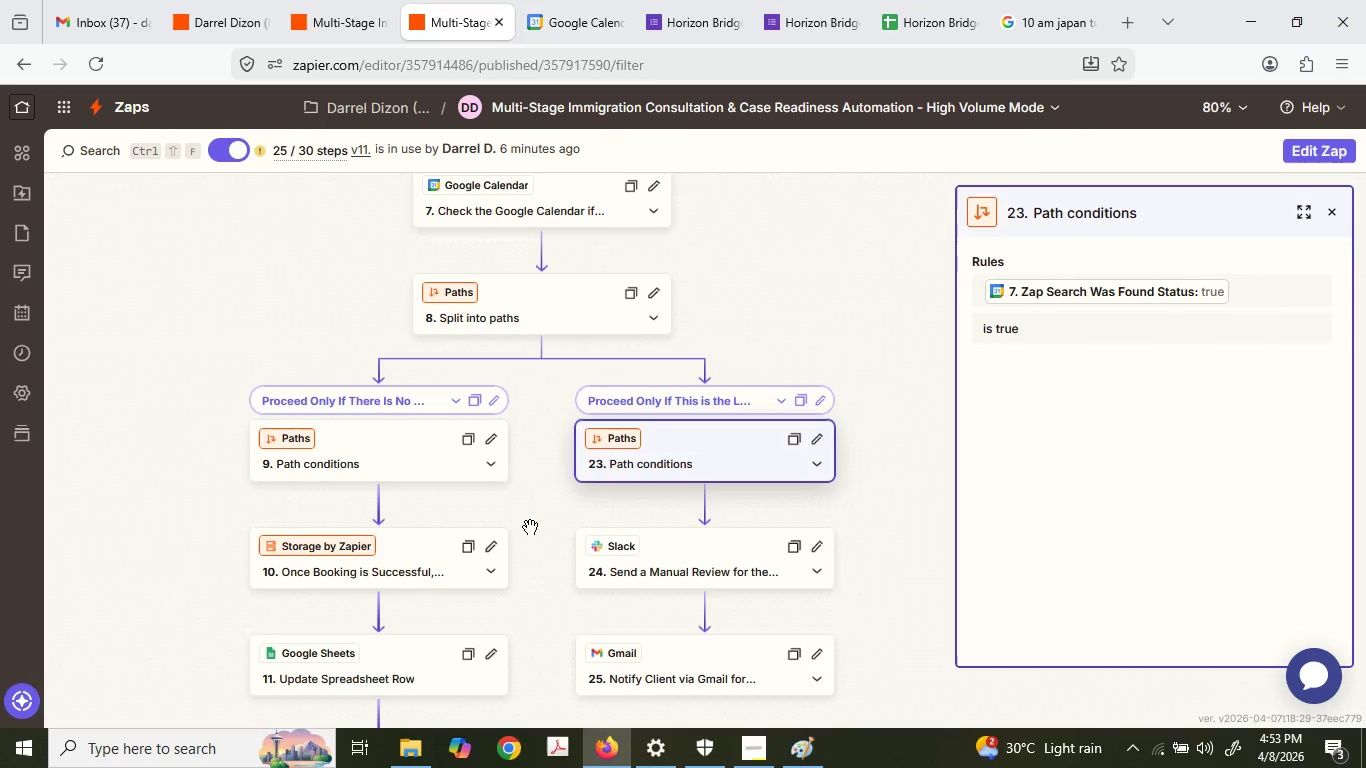 
scroll: coordinate [530, 529], scroll_direction: down, amount: 7.0
 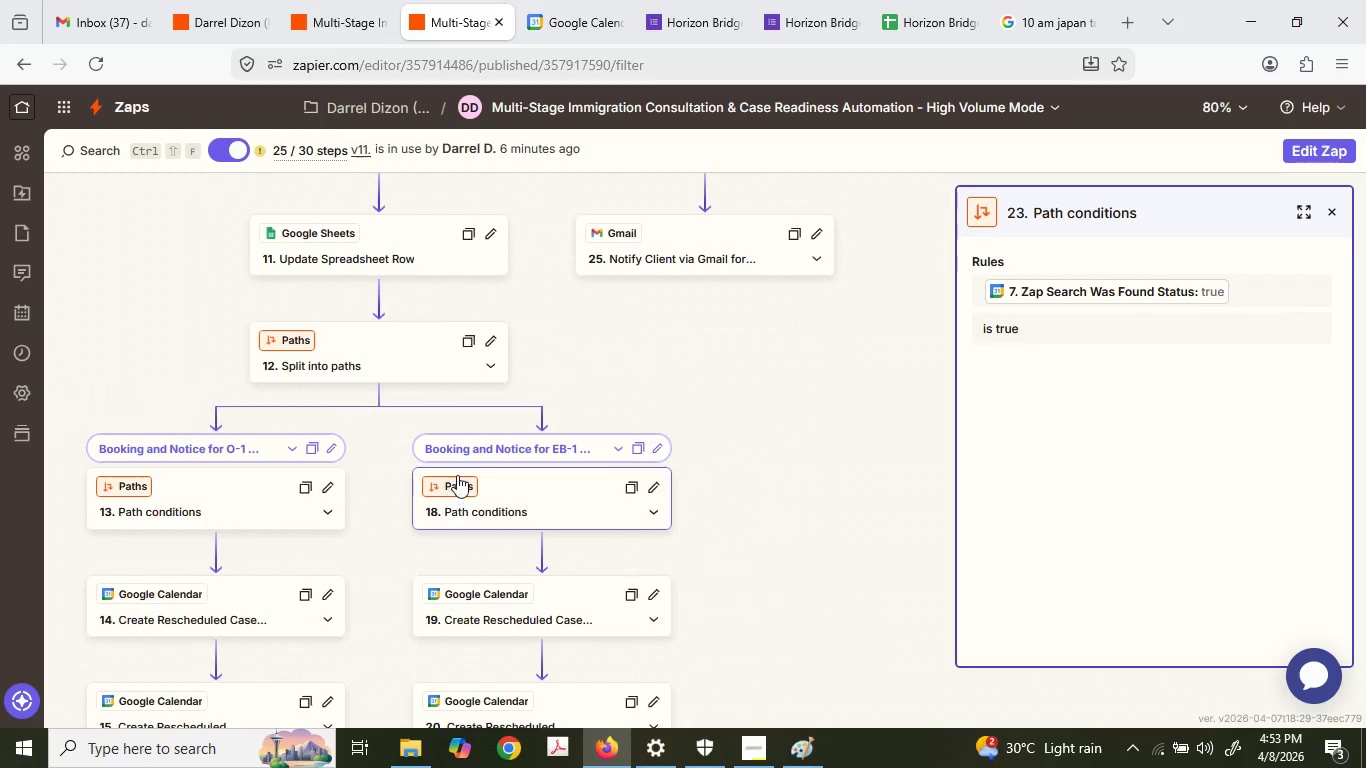 
left_click([360, 0])
 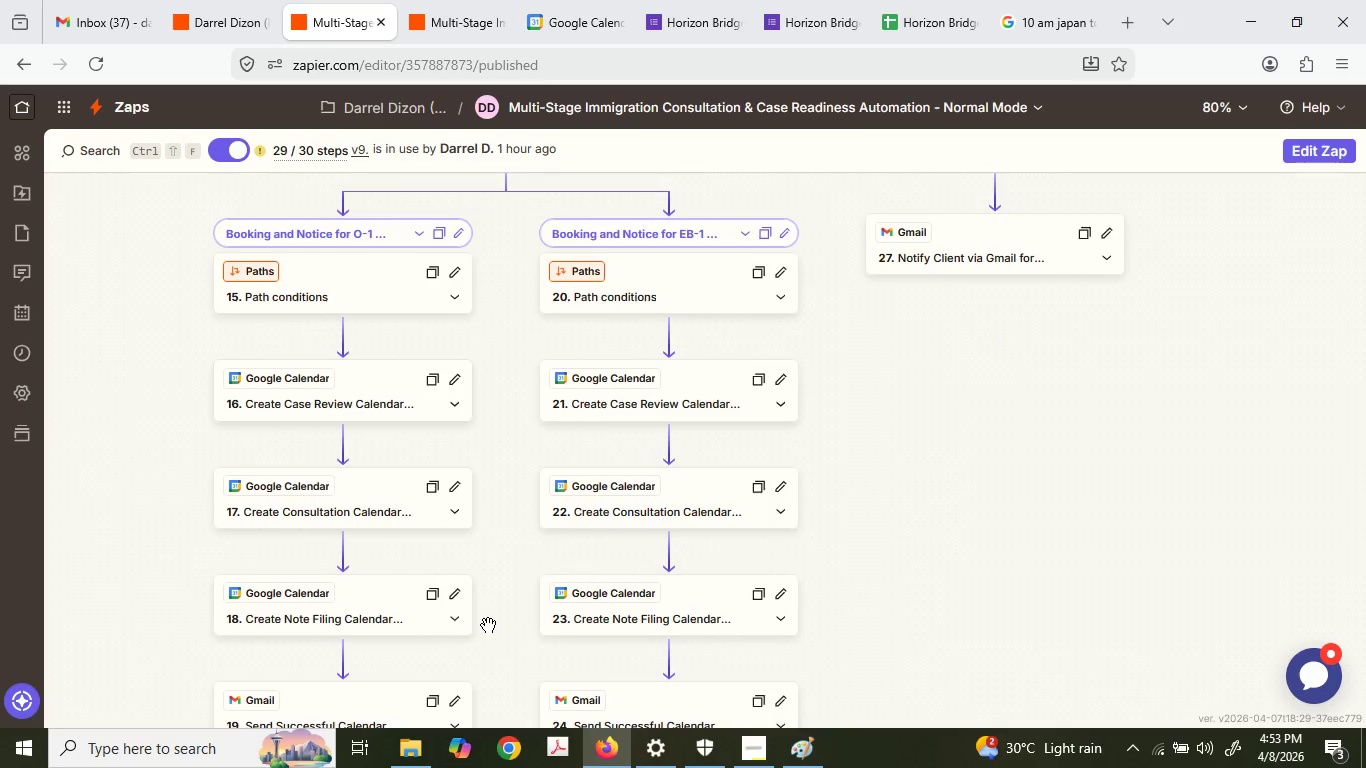 
scroll: coordinate [457, 475], scroll_direction: up, amount: 4.0
 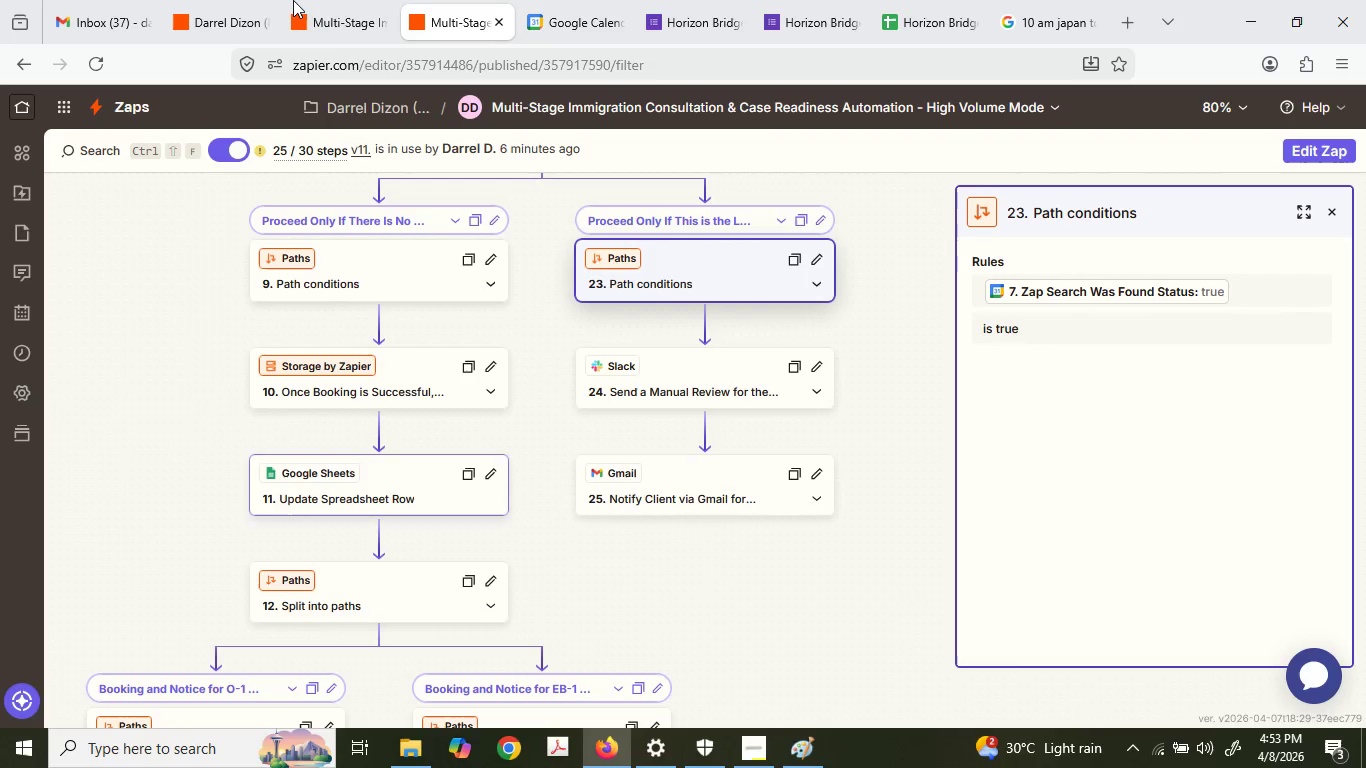 
left_click([1313, 138])
 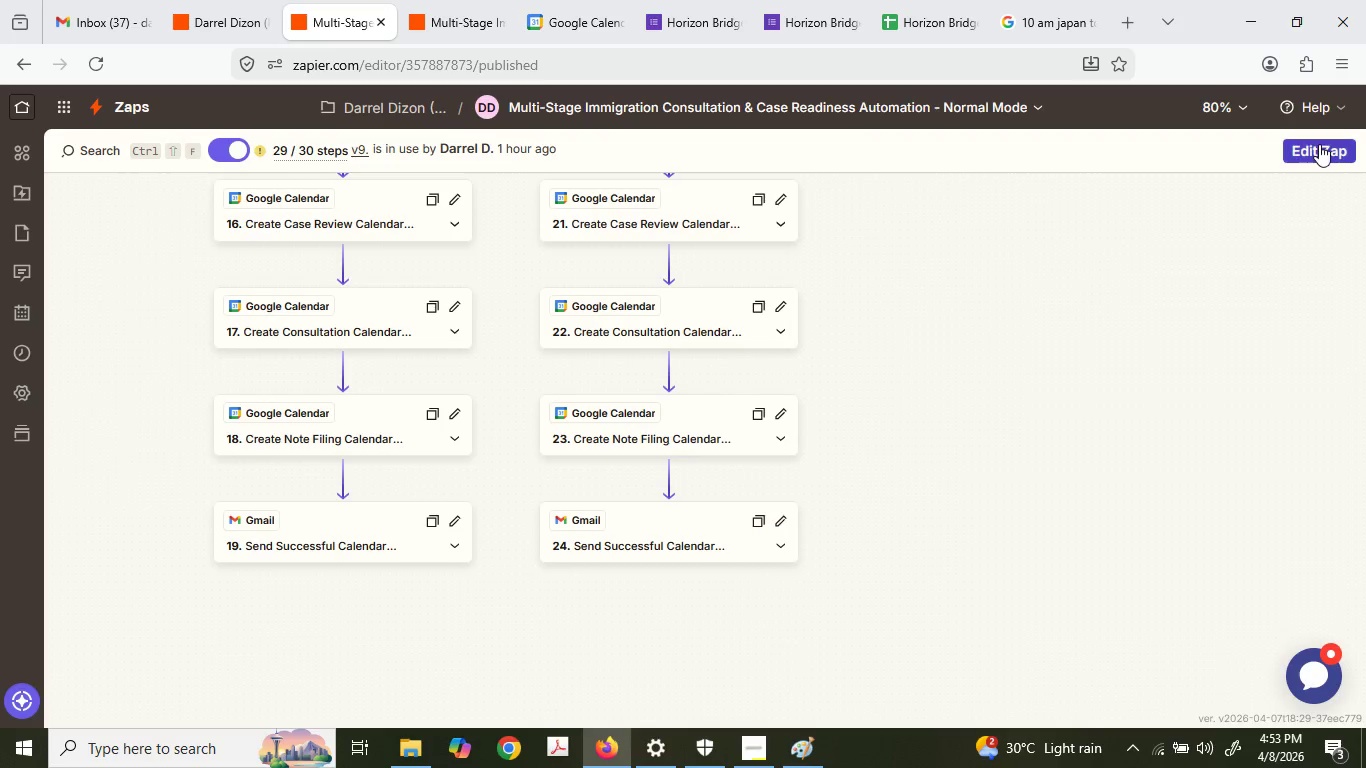 
scroll: coordinate [488, 625], scroll_direction: down, amount: 3.0
 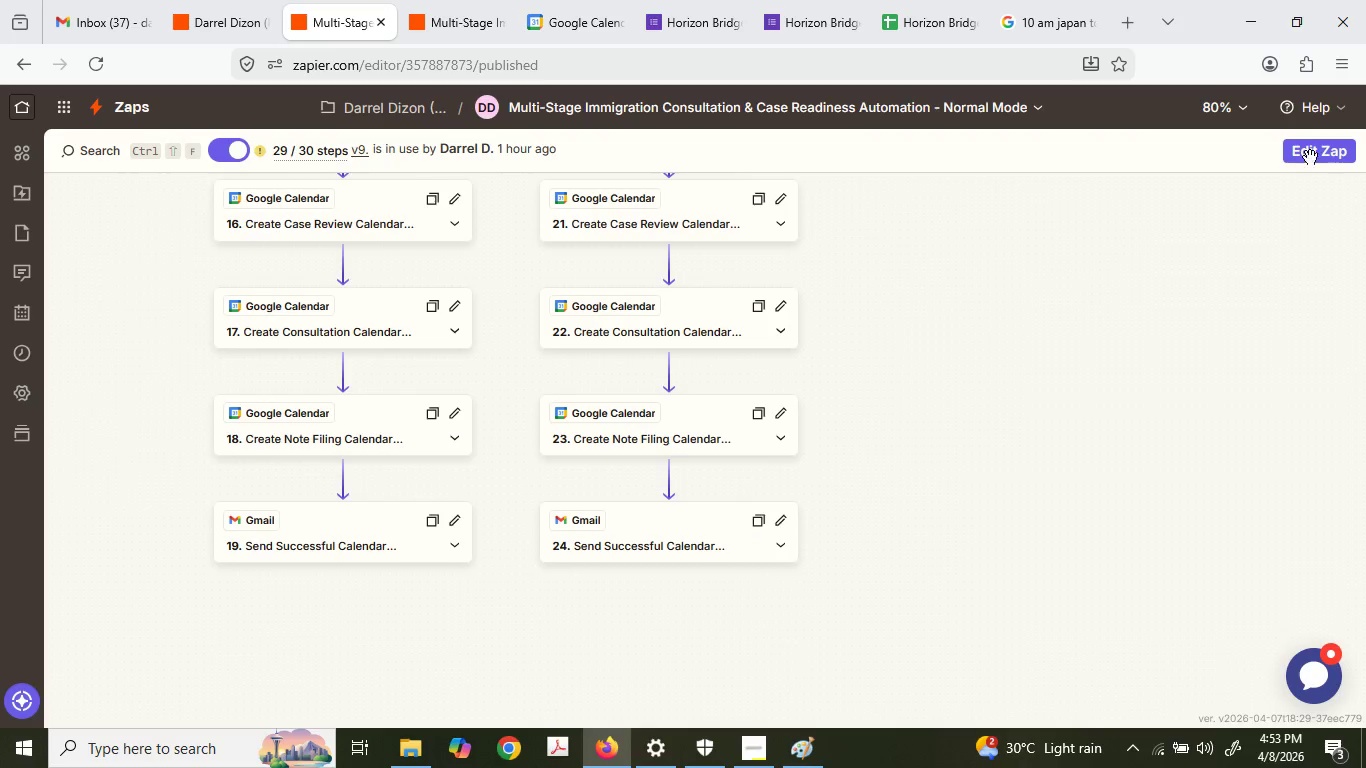 
double_click([1319, 144])
 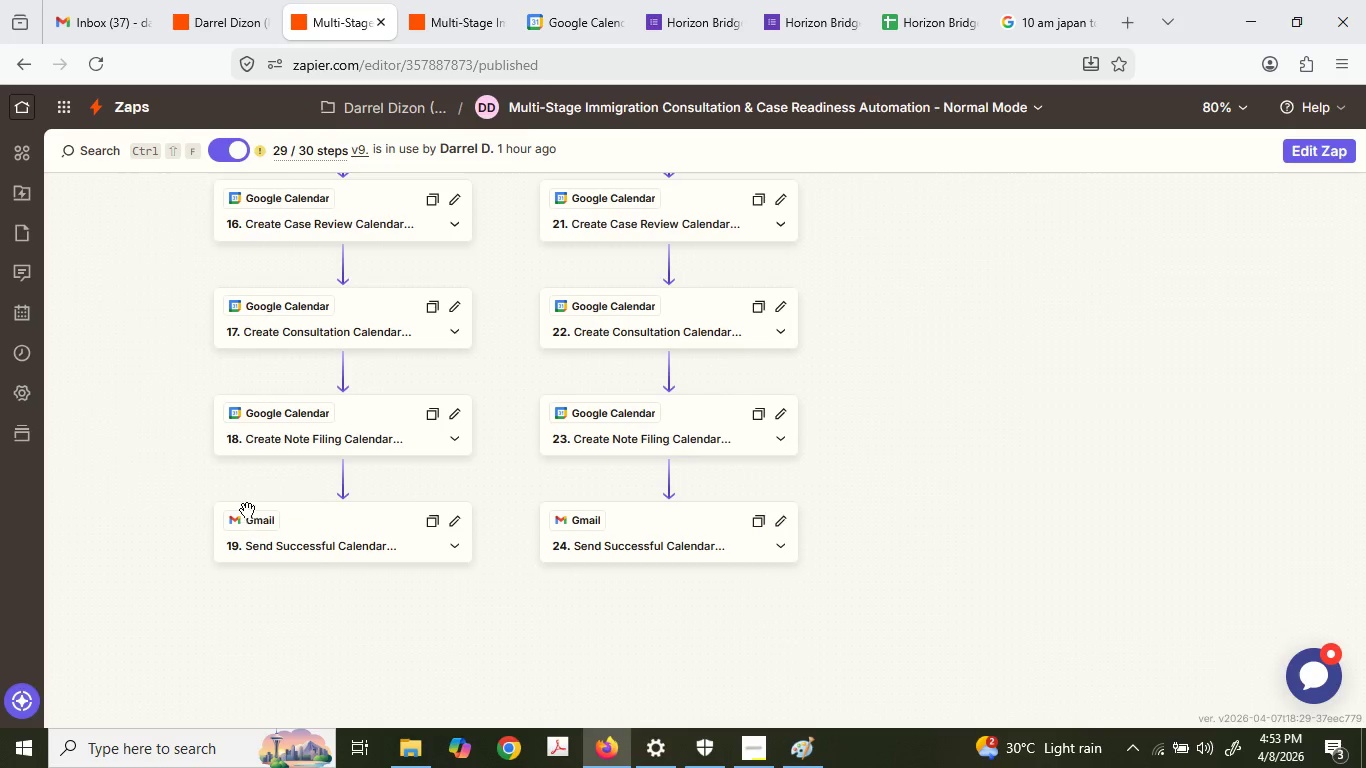 
scroll: coordinate [288, 460], scroll_direction: up, amount: 7.0
 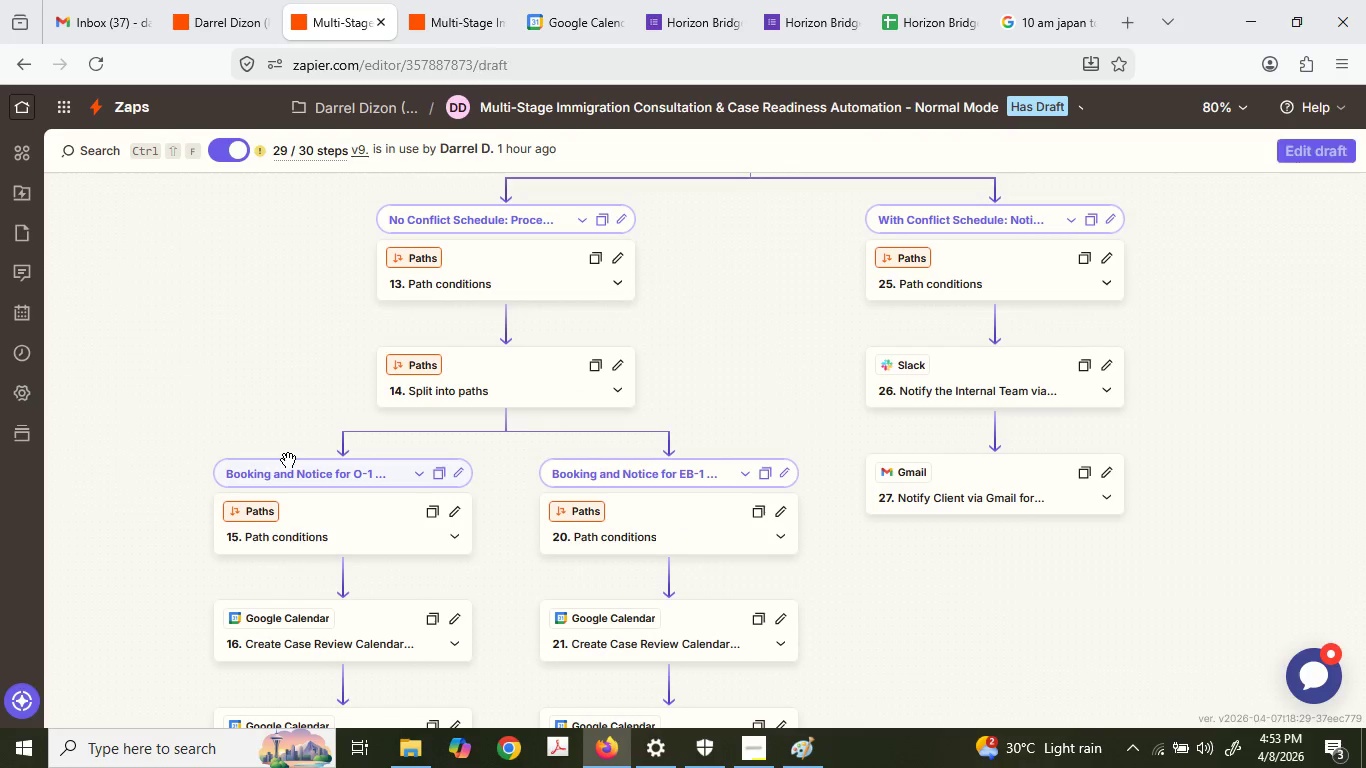 
scroll: coordinate [288, 460], scroll_direction: down, amount: 3.0
 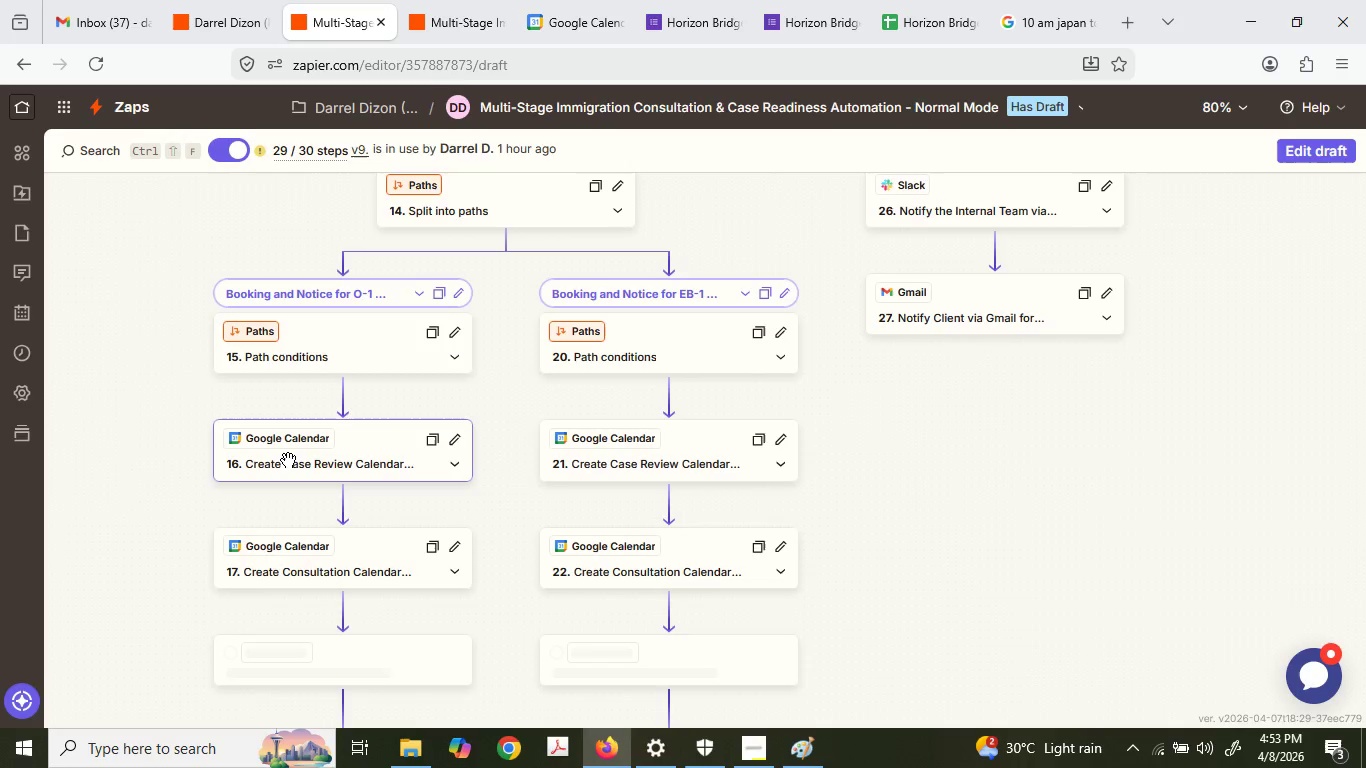 
scroll: coordinate [288, 460], scroll_direction: up, amount: 7.0
 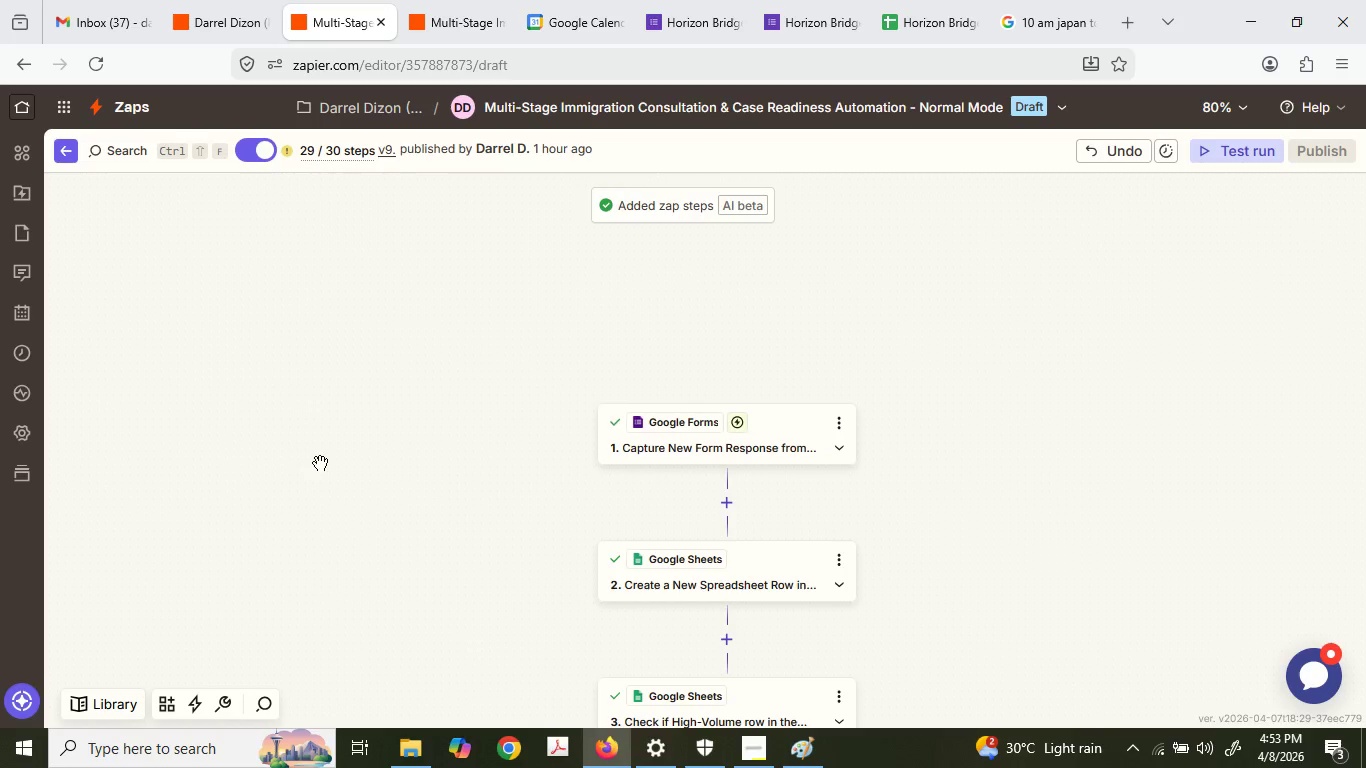 
scroll: coordinate [523, 470], scroll_direction: down, amount: 15.0
 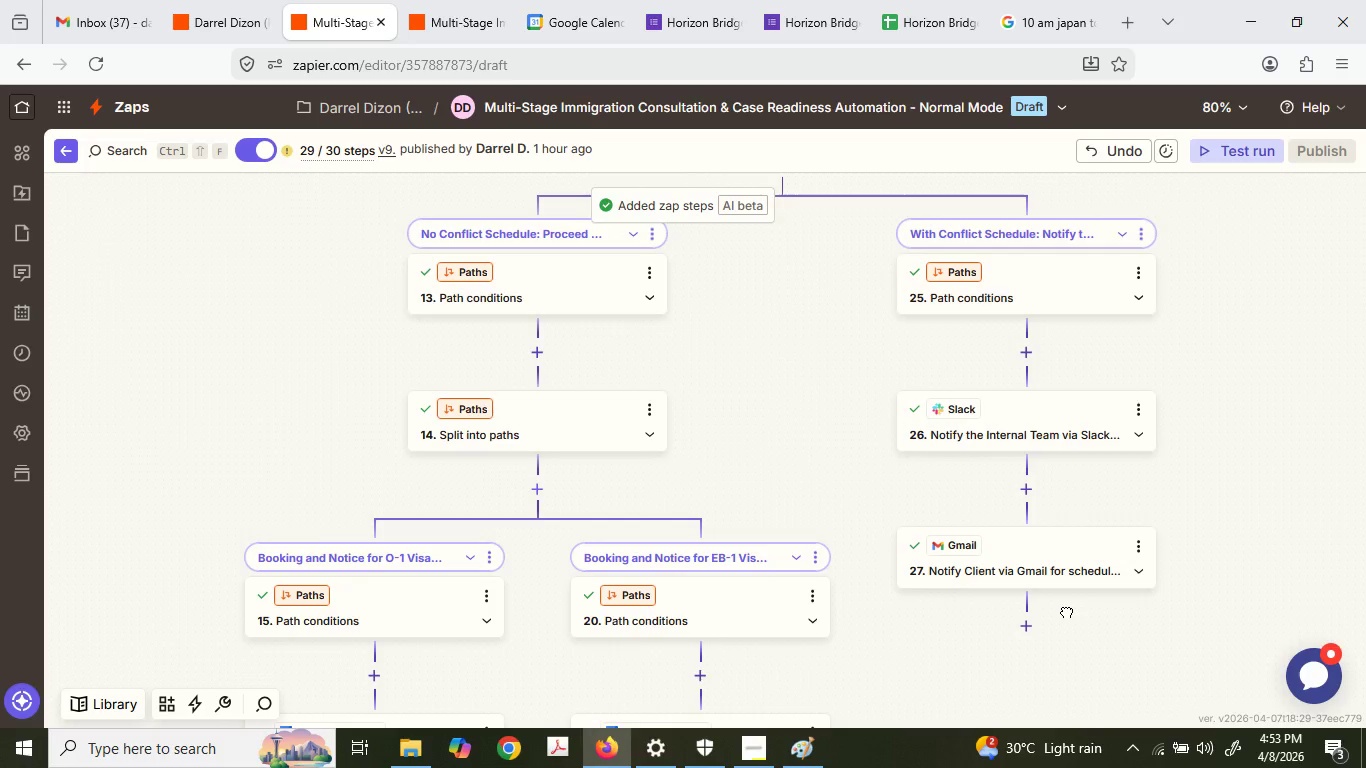 
wait(6.28)
 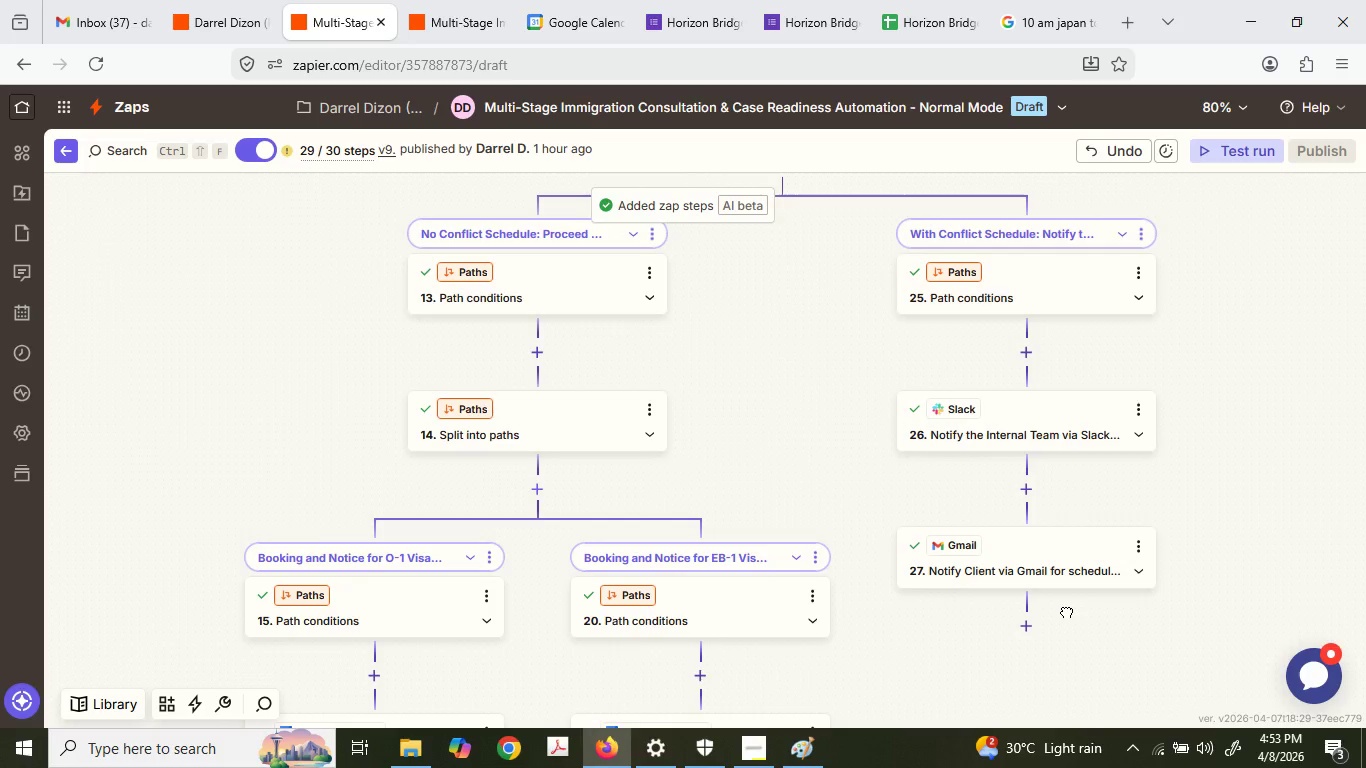 
left_click([504, 252])
 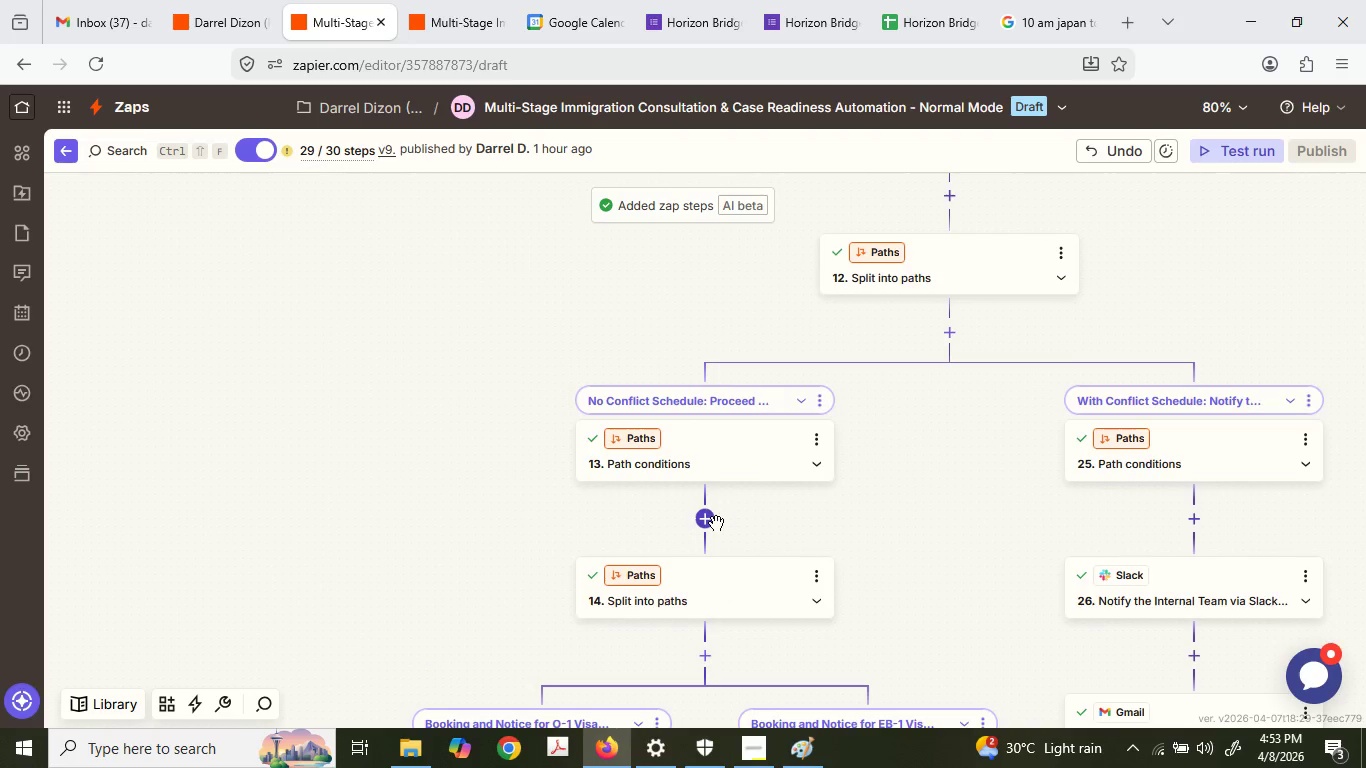 
left_click([715, 523])
 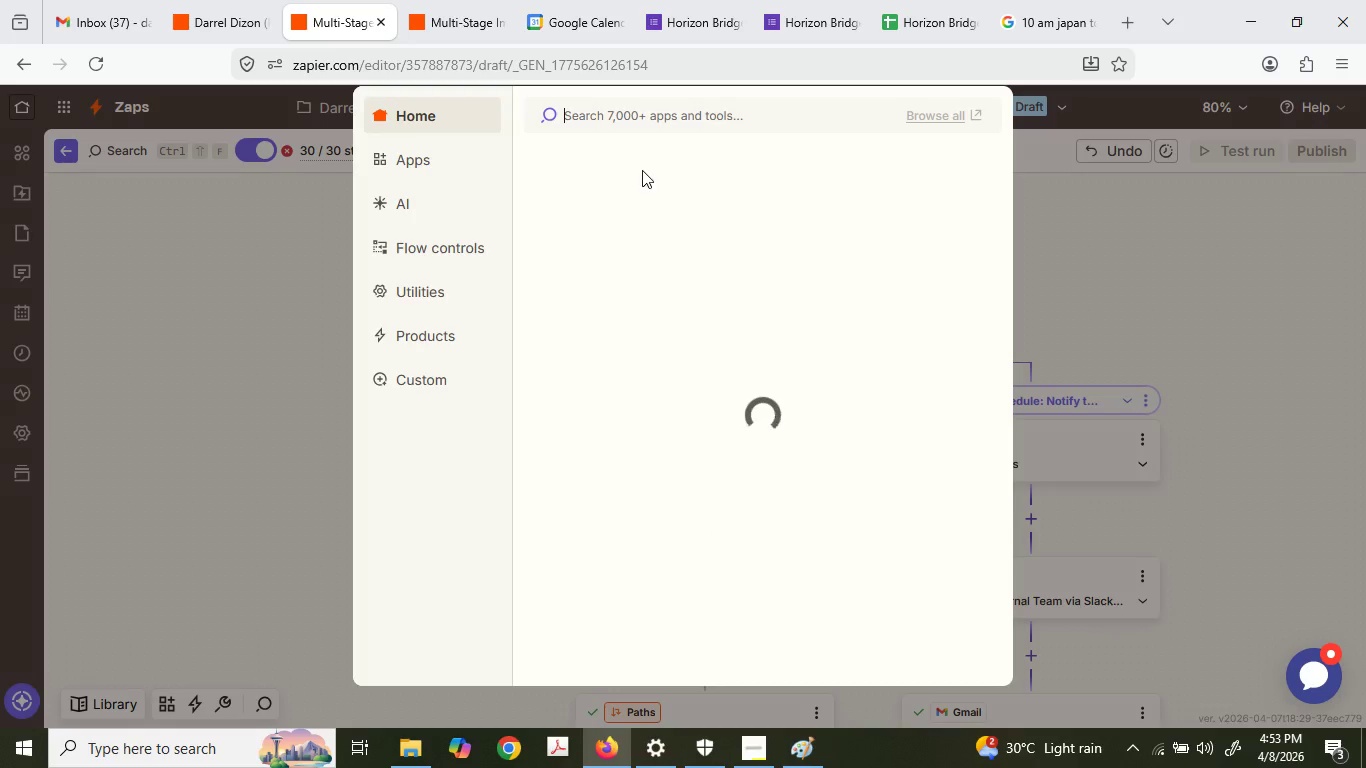 
left_click([650, 114])
 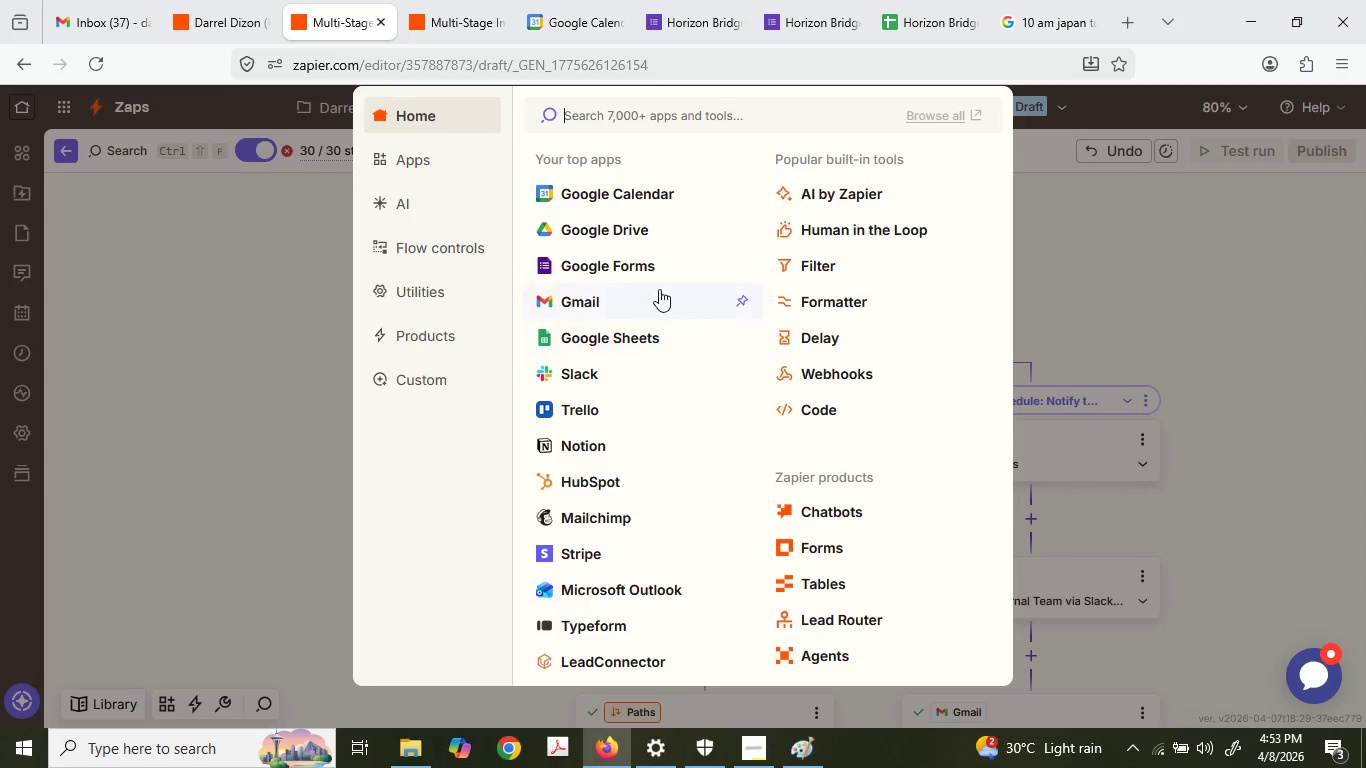 
left_click([603, 336])
 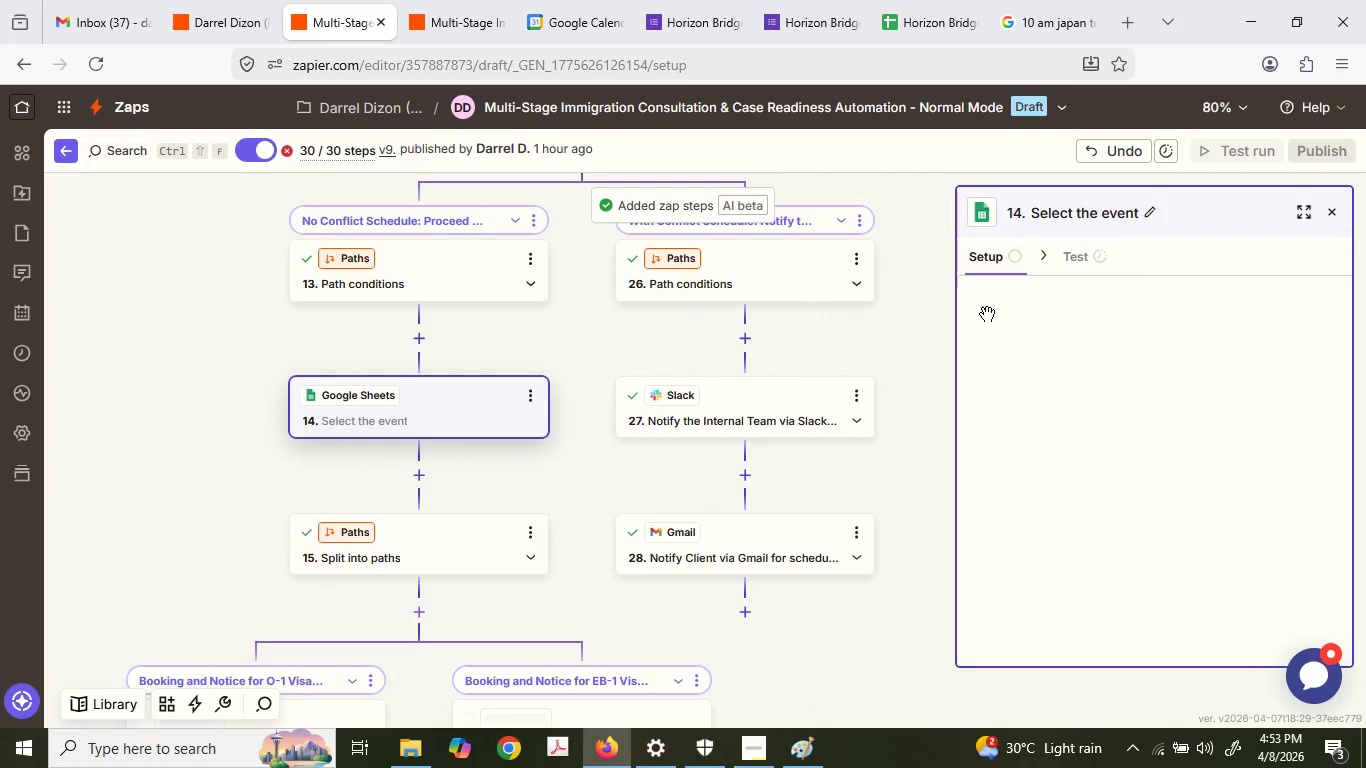 
wait(5.08)
 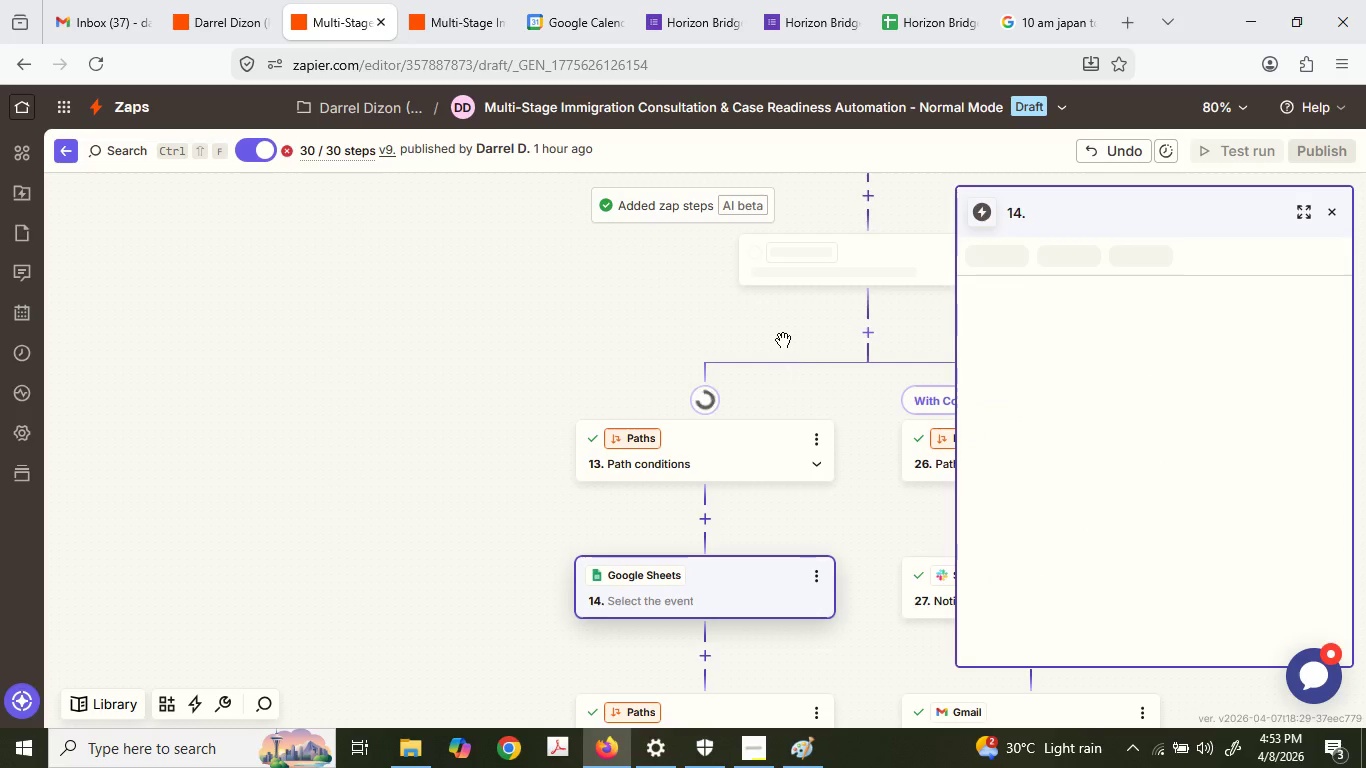 
left_click([1132, 411])
 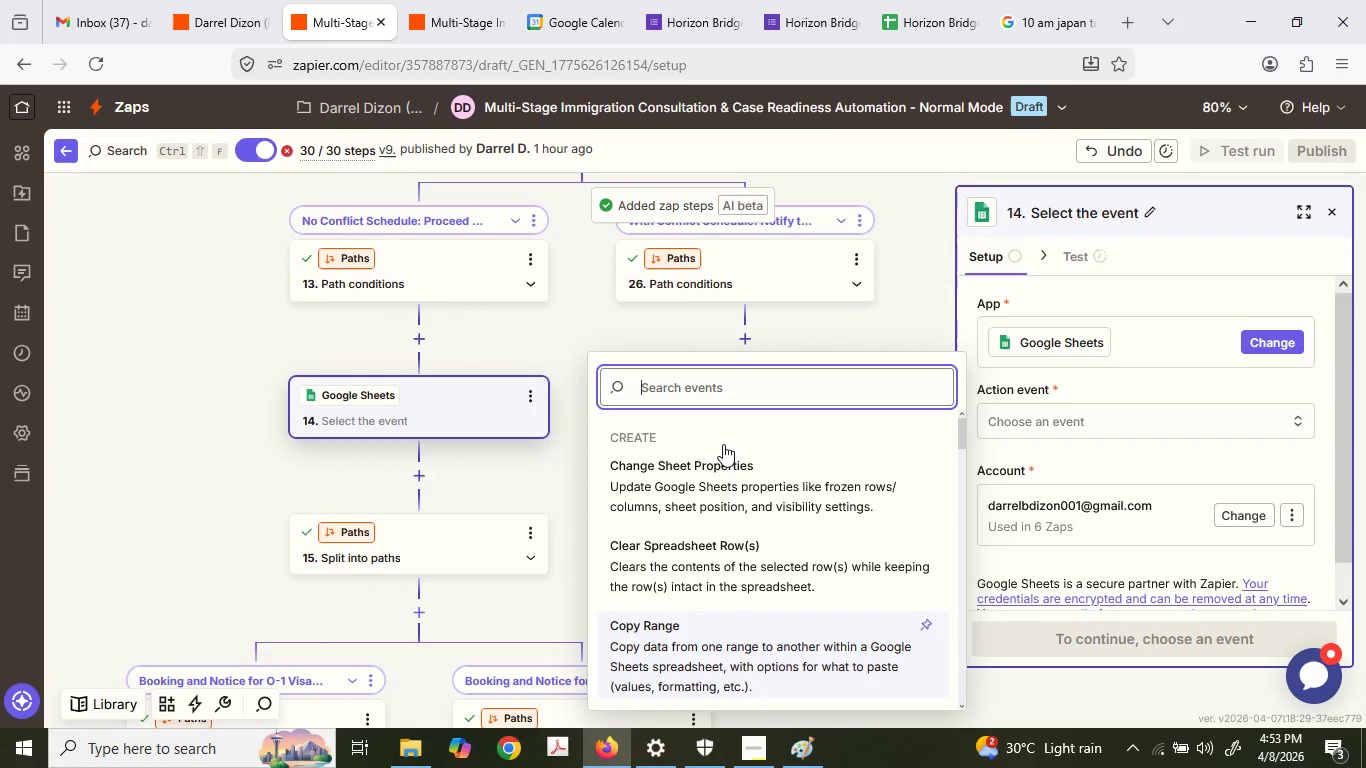 
type(update)
 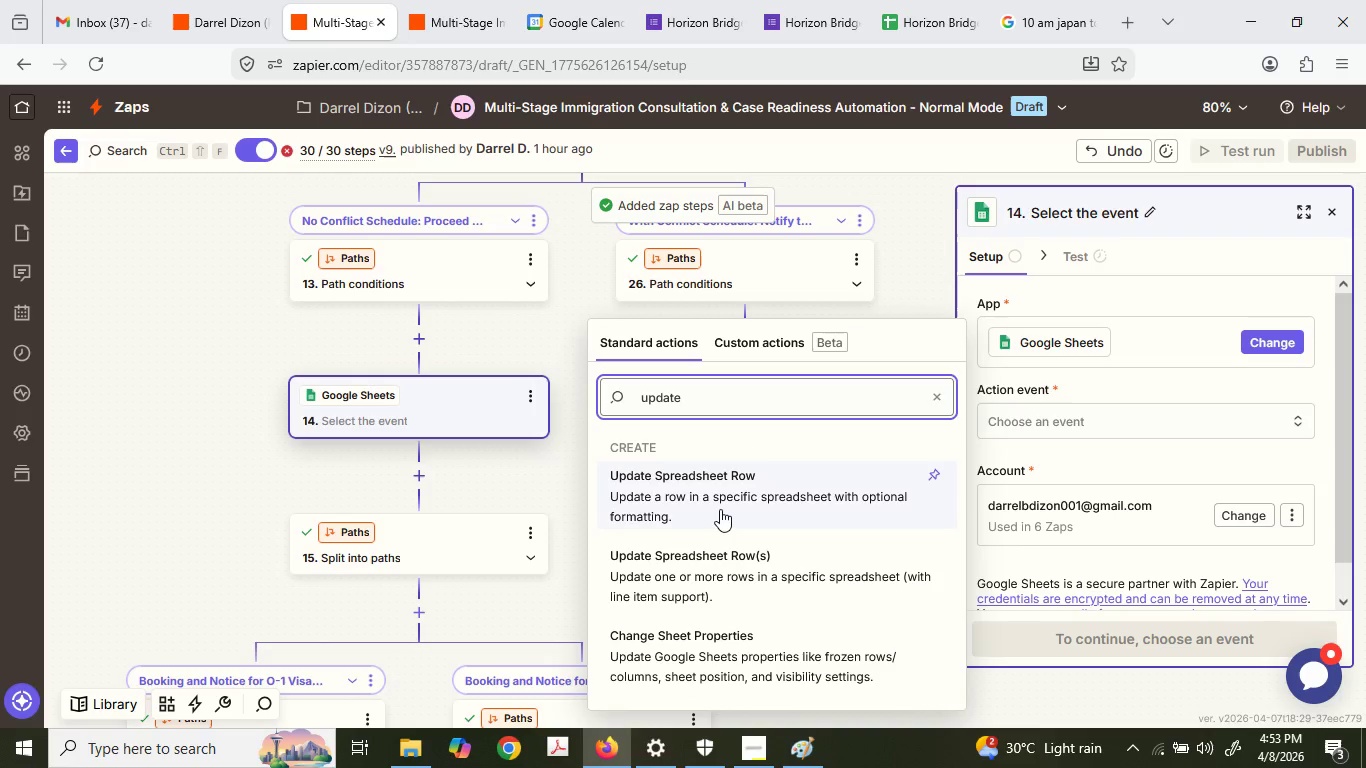 
left_click([720, 505])
 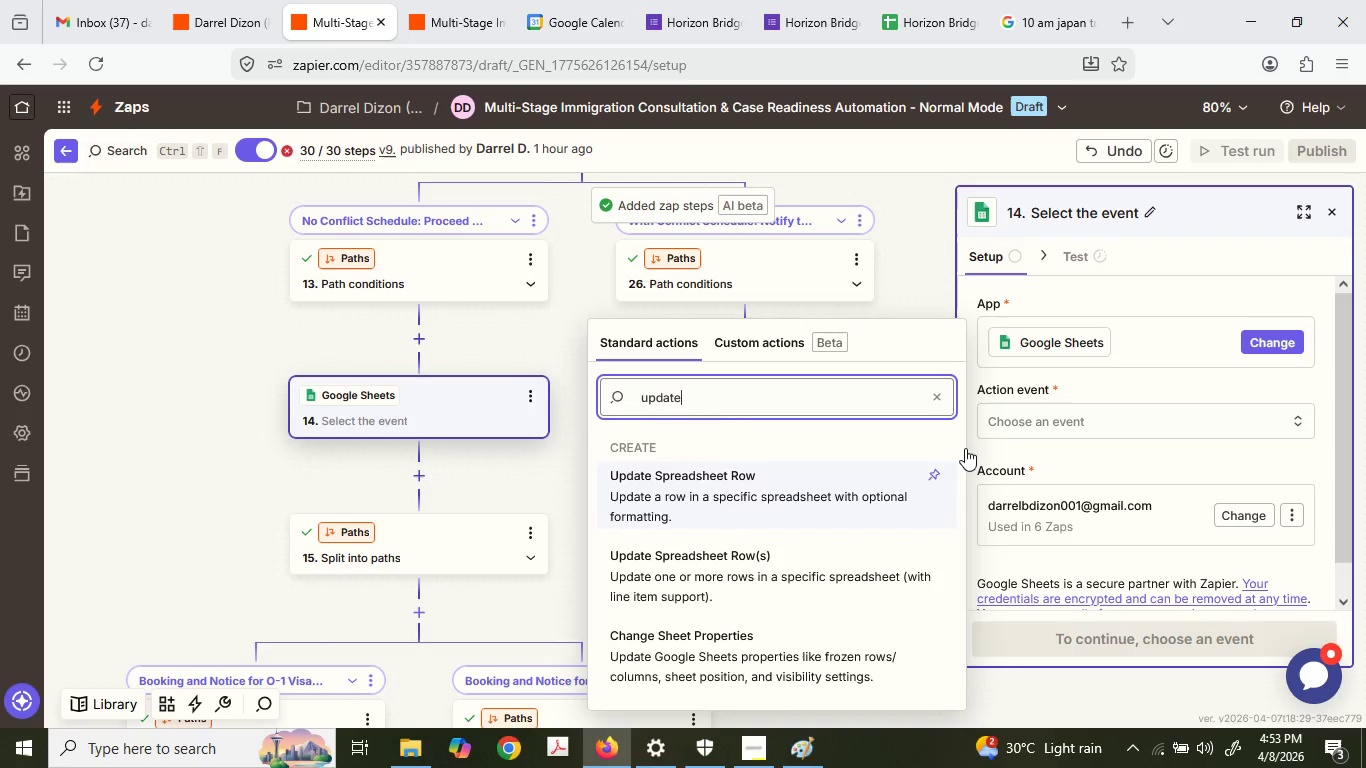 
mouse_move([741, 493])
 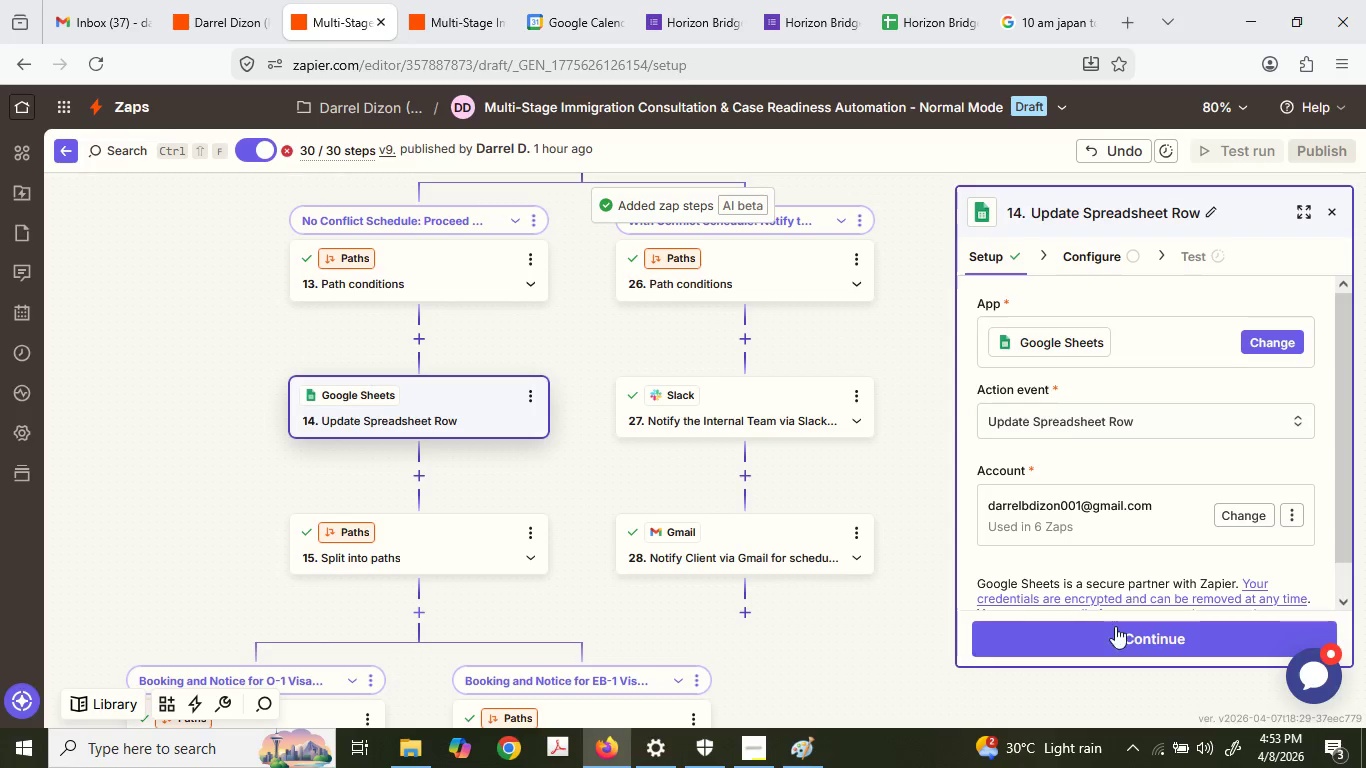 
left_click([1114, 627])
 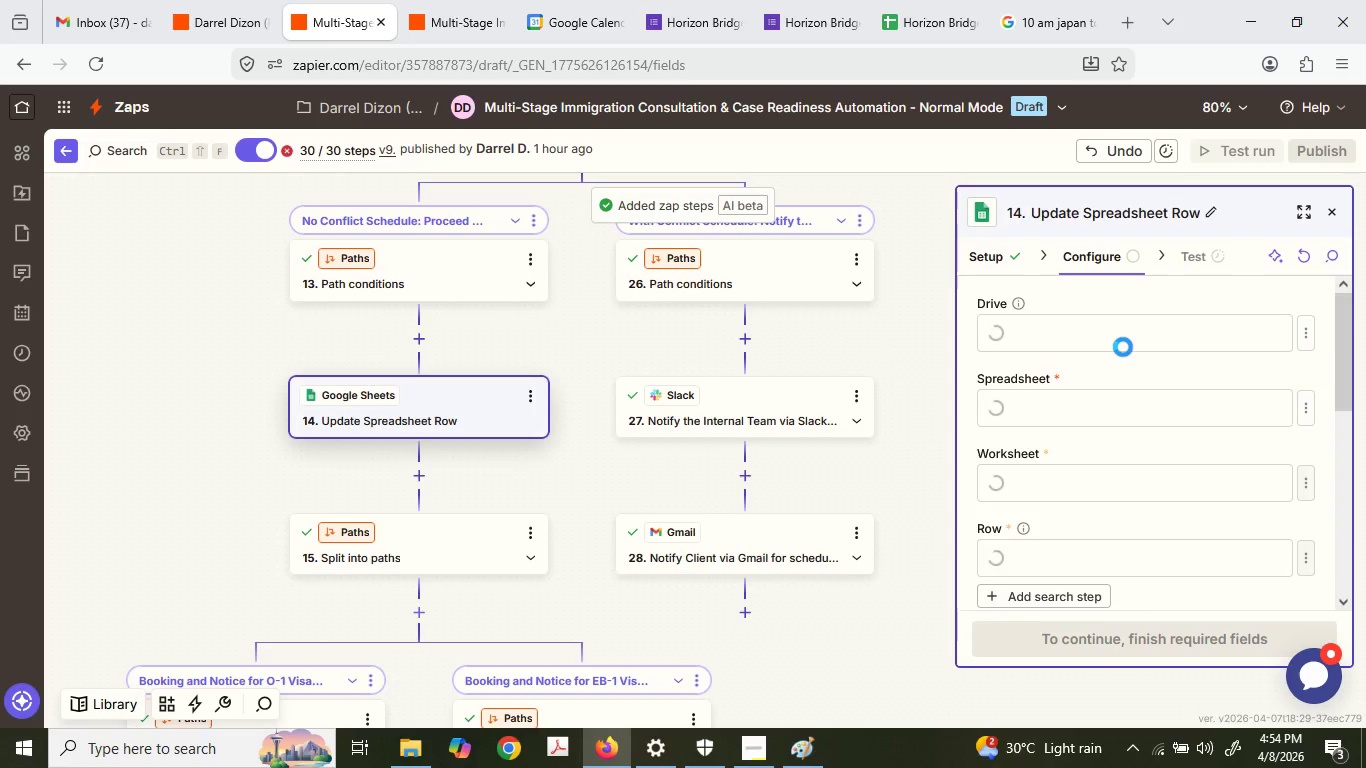 
left_click([1120, 340])
 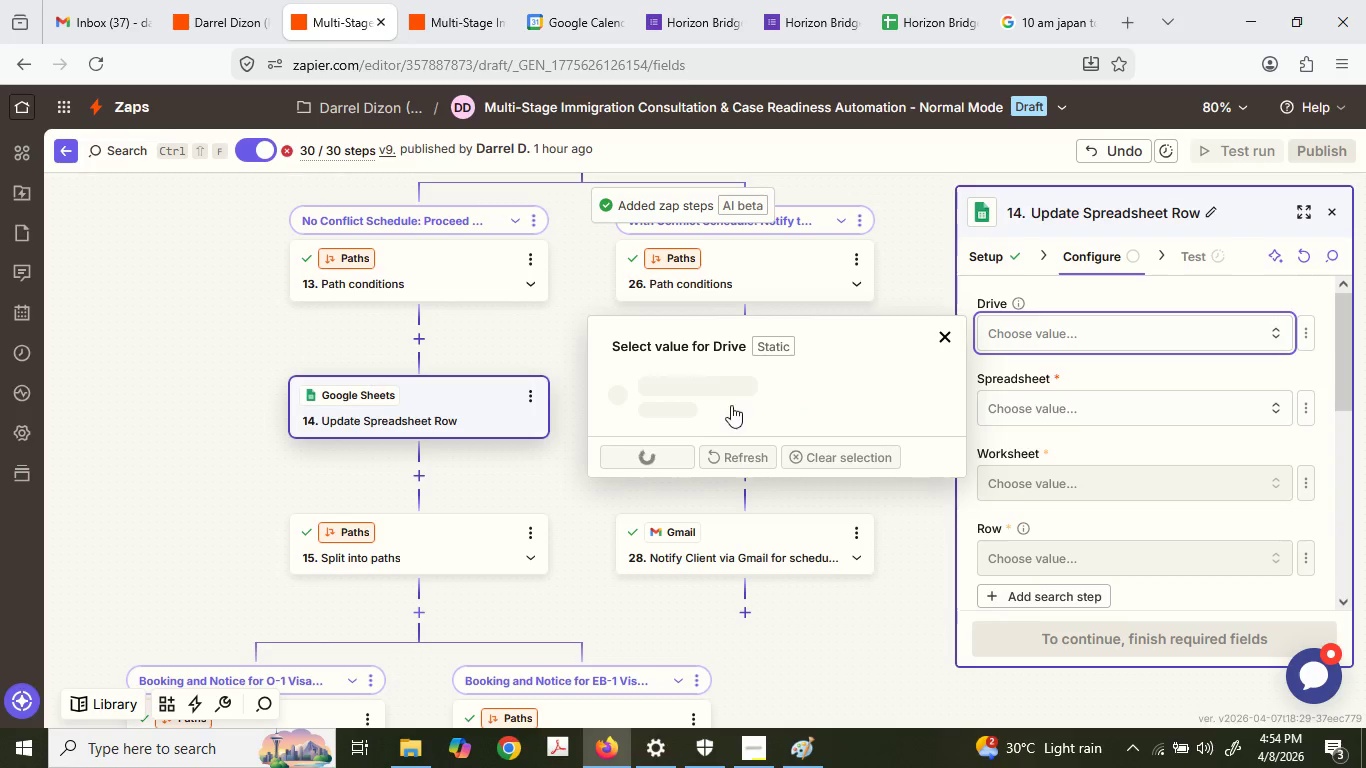 
left_click([731, 405])
 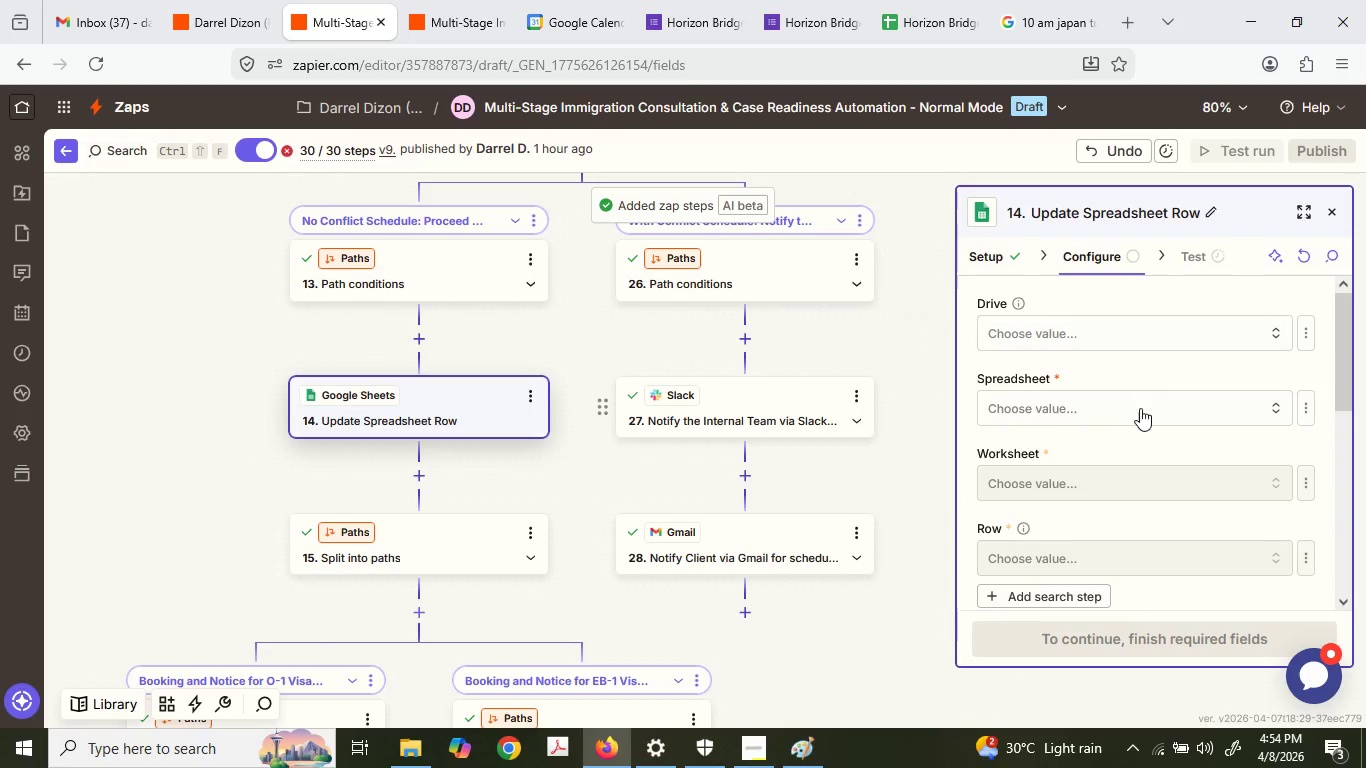 
left_click([1131, 415])
 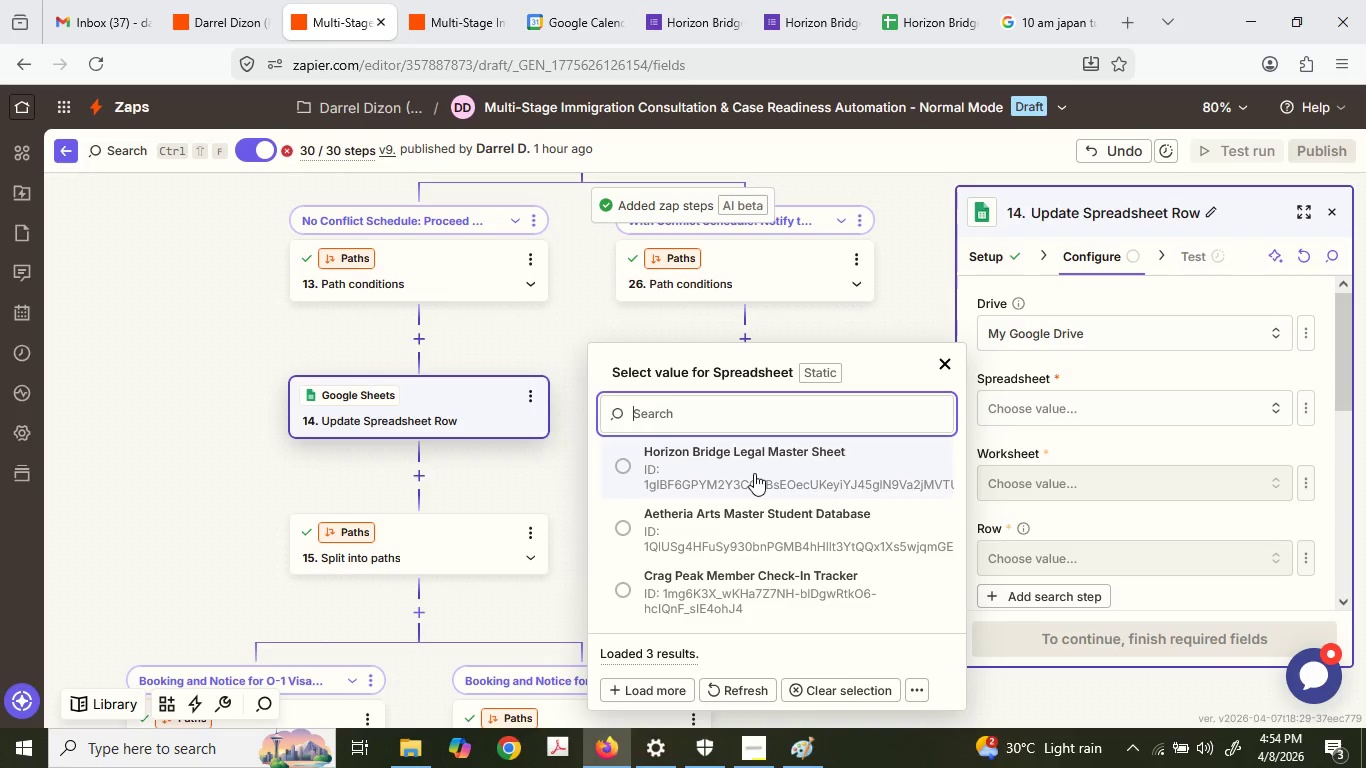 
left_click([754, 473])
 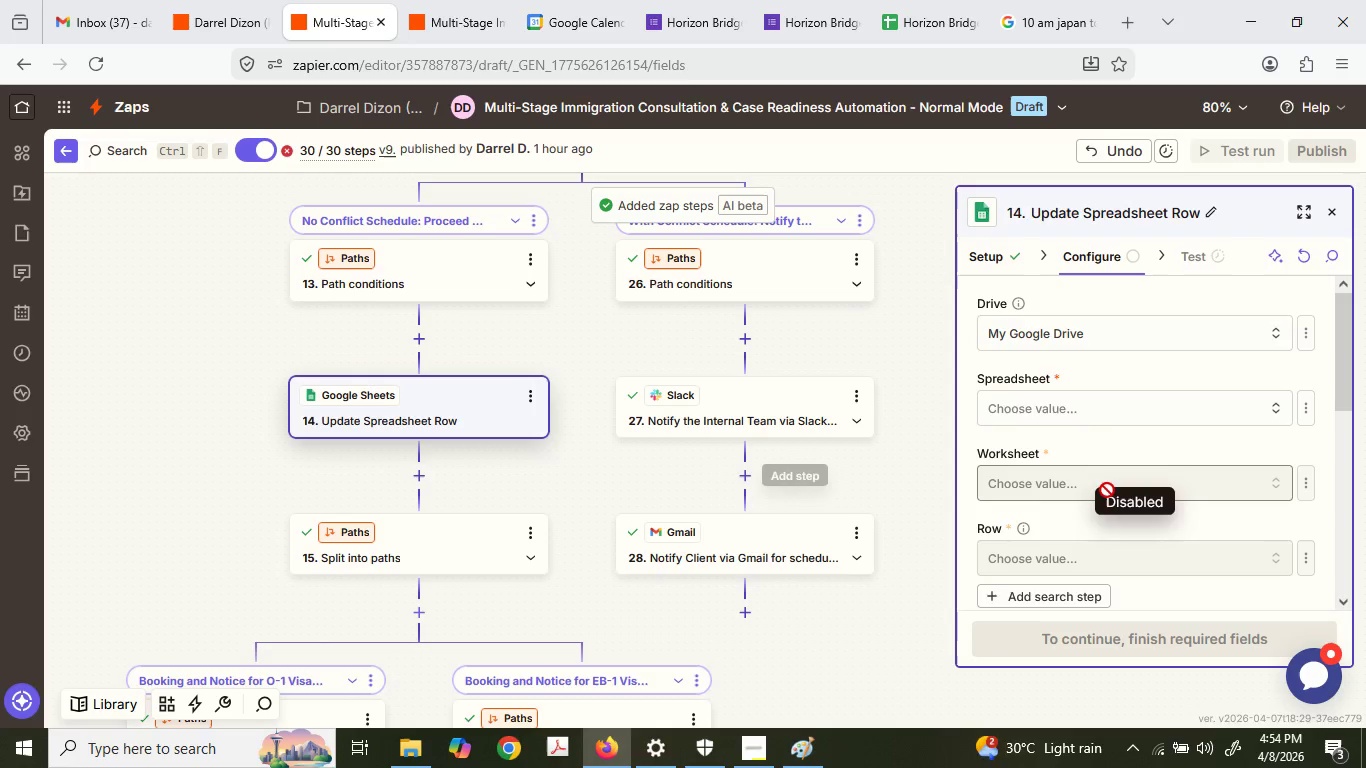 
scroll: coordinate [1107, 490], scroll_direction: down, amount: 2.0
 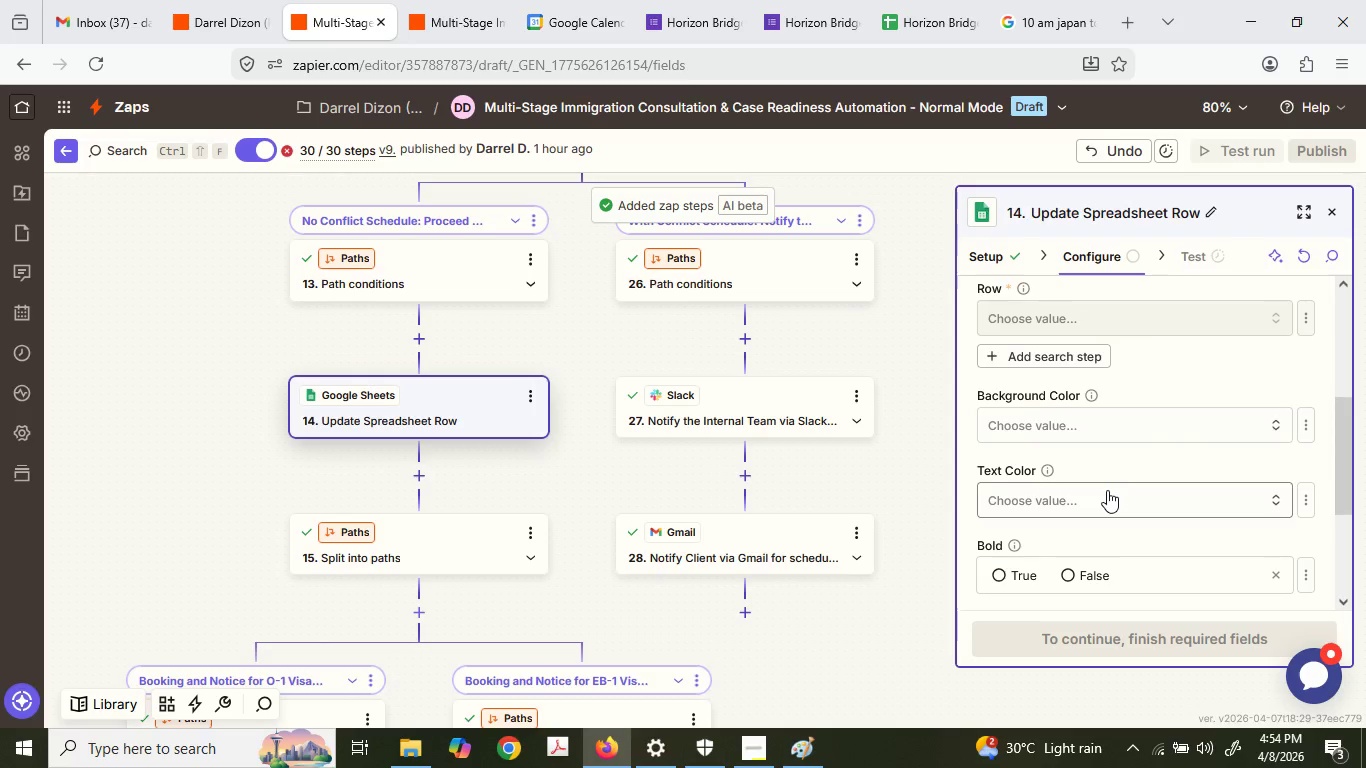 
left_click([1068, 470])
 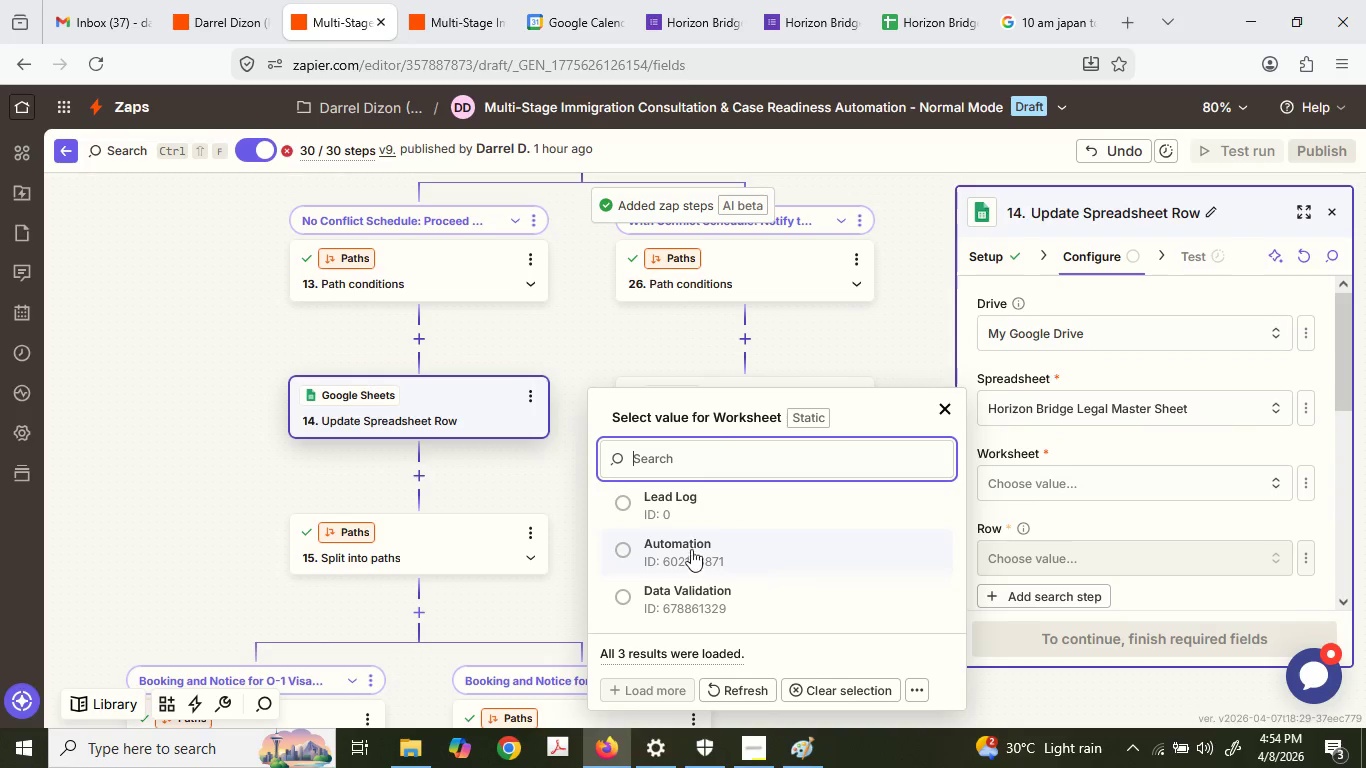 
scroll: coordinate [1107, 490], scroll_direction: up, amount: 1.0
 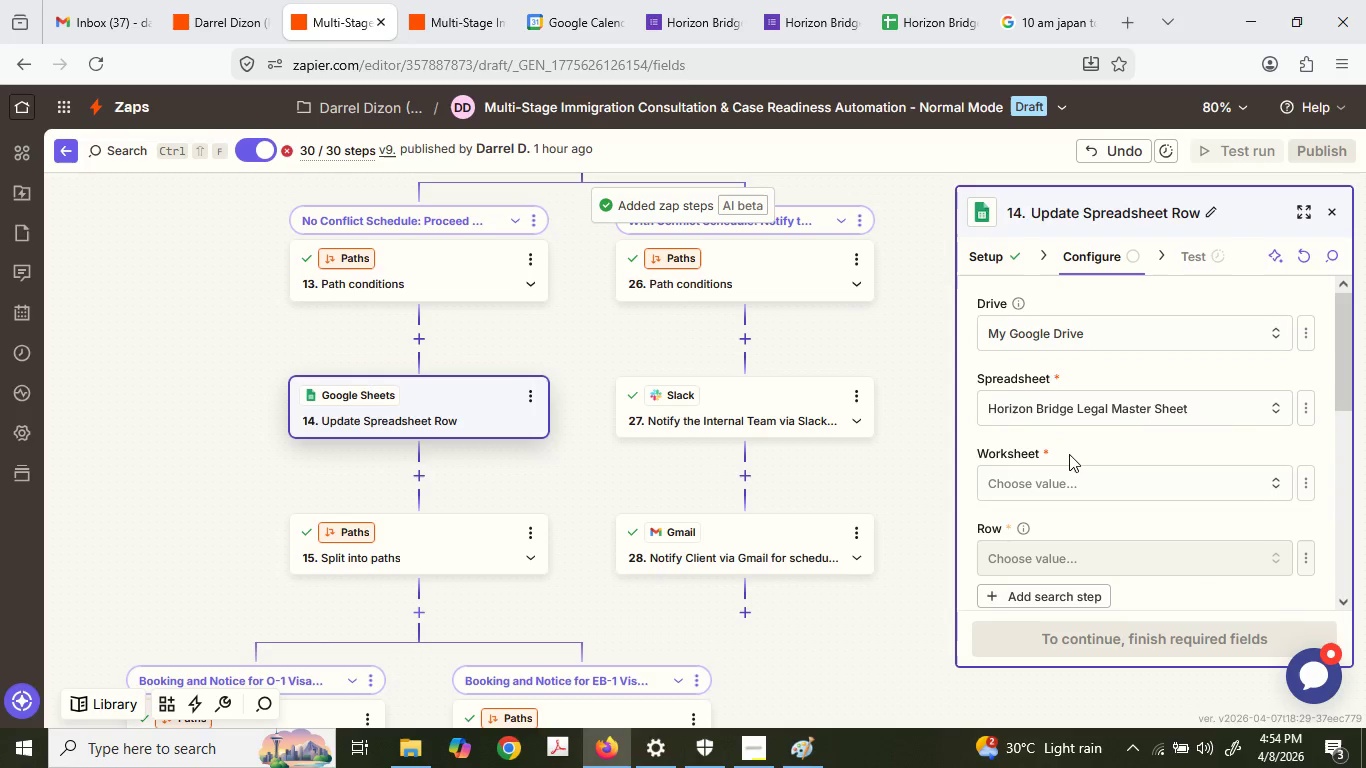 
left_click([697, 496])
 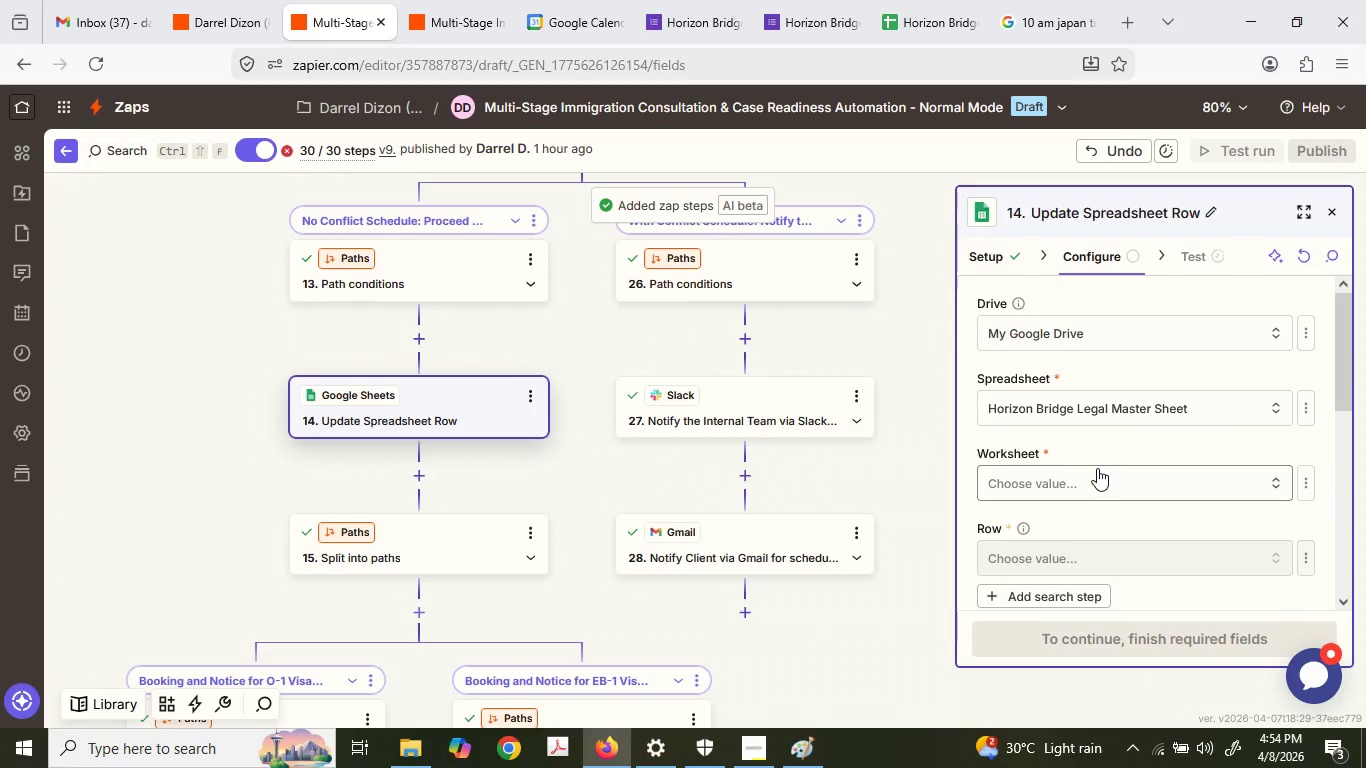 
scroll: coordinate [1097, 468], scroll_direction: down, amount: 2.0
 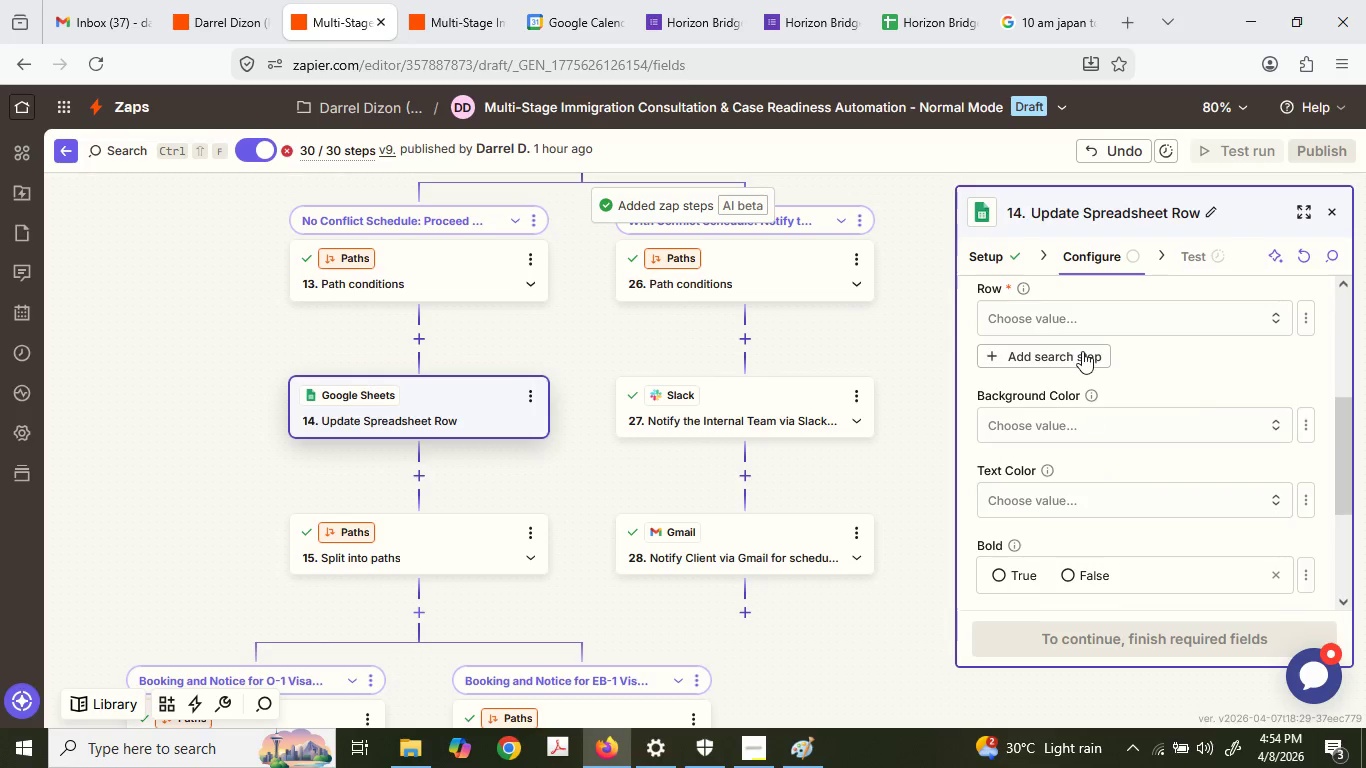 
left_click([1080, 434])
 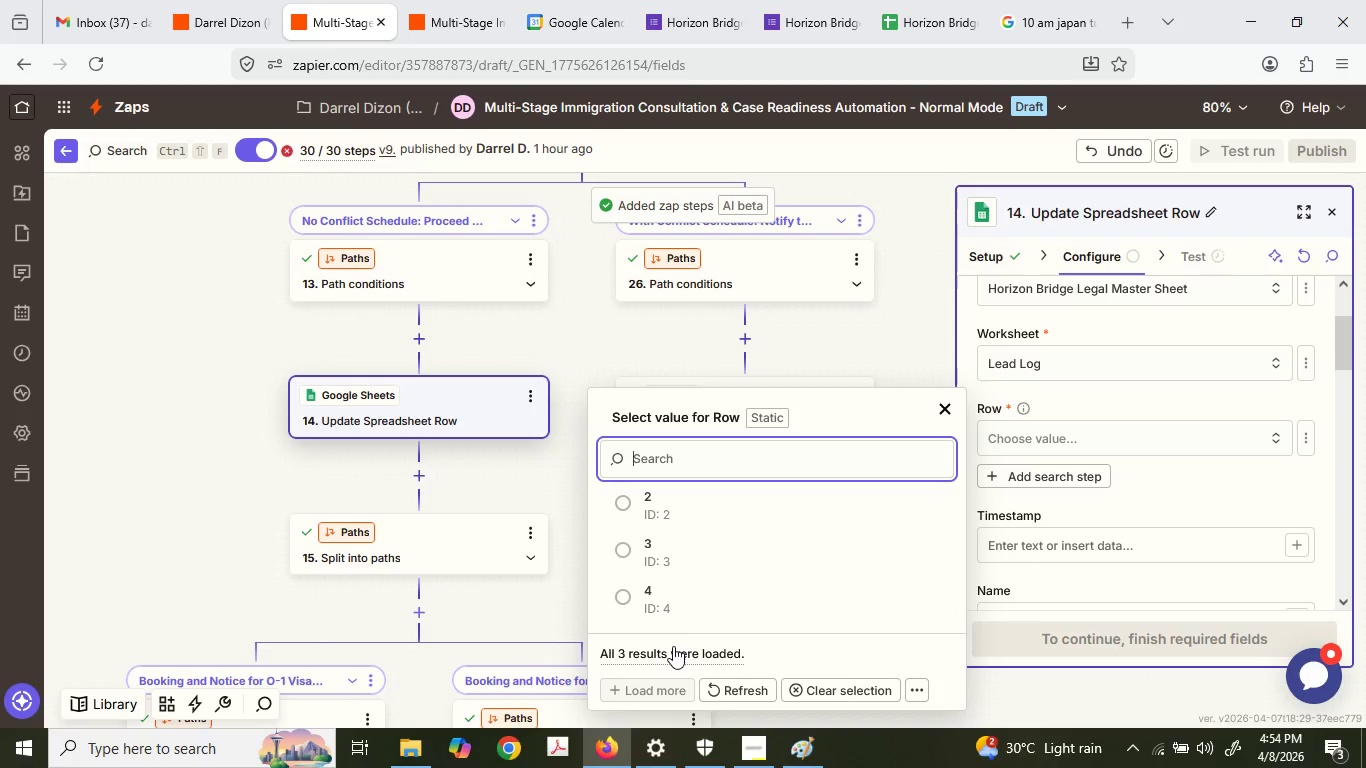 
scroll: coordinate [1082, 351], scroll_direction: up, amount: 1.0
 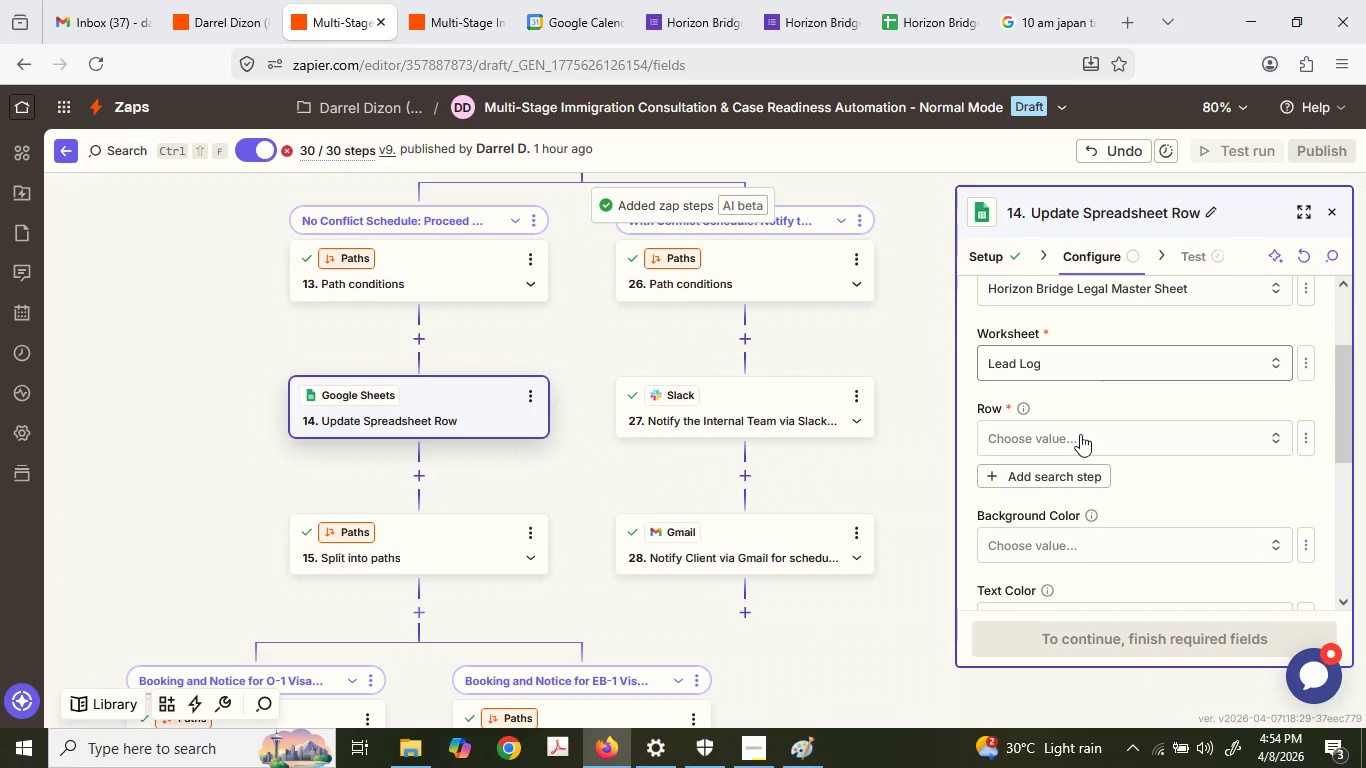 
left_click([1307, 442])
 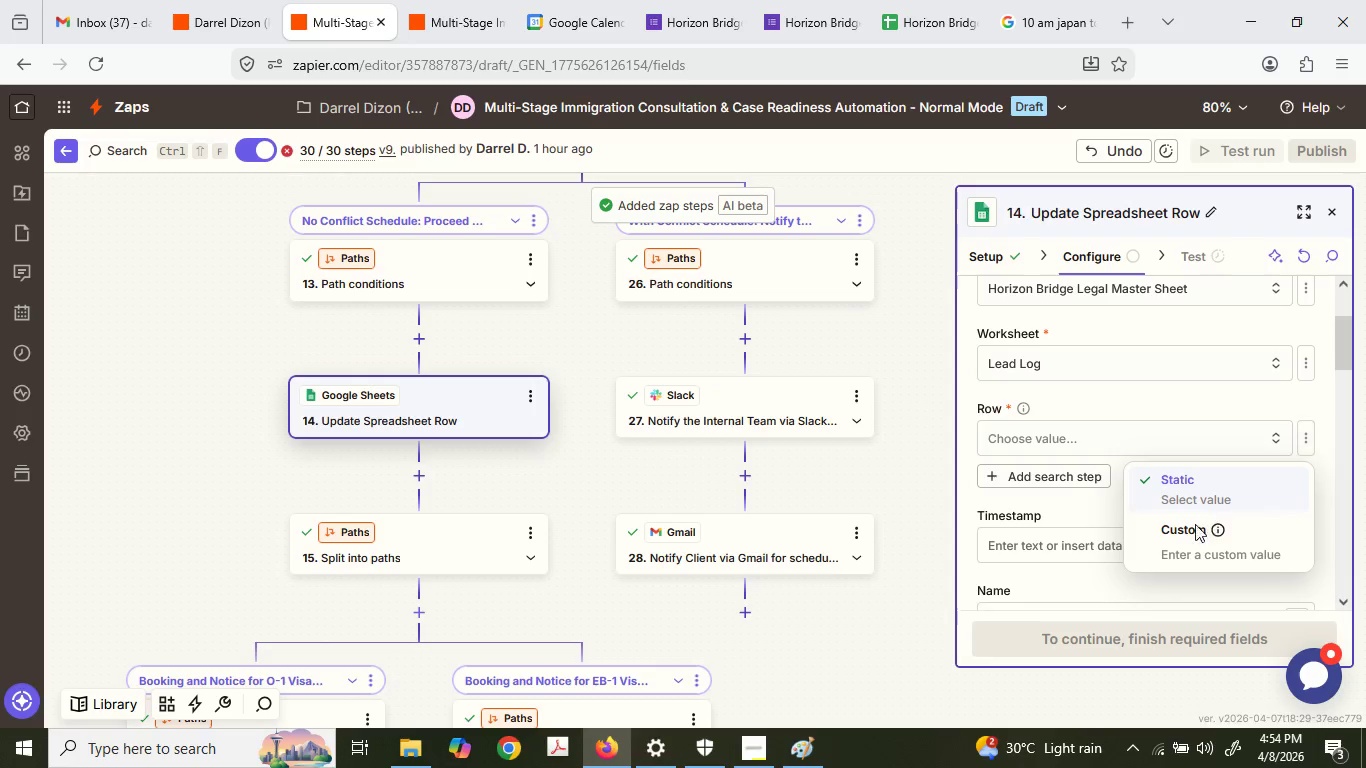 
left_click([1179, 534])
 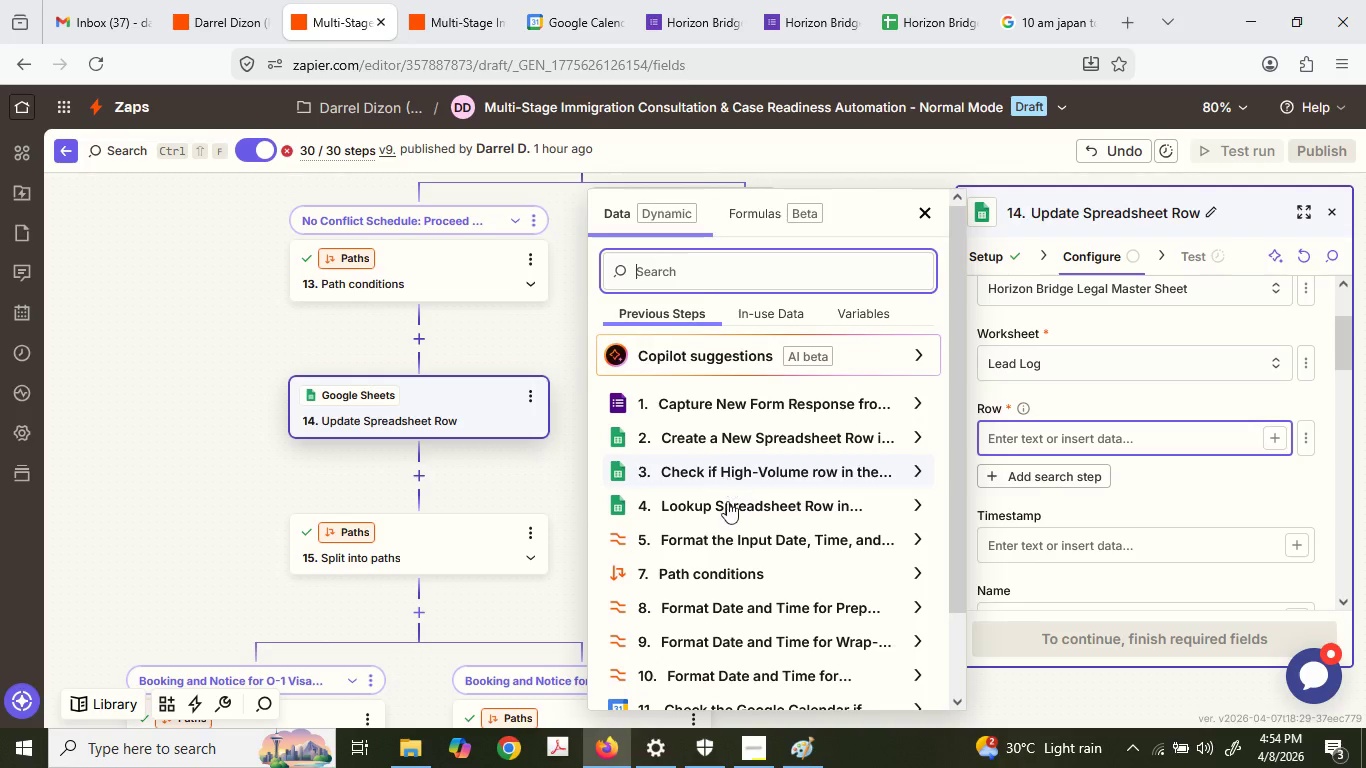 
wait(8.78)
 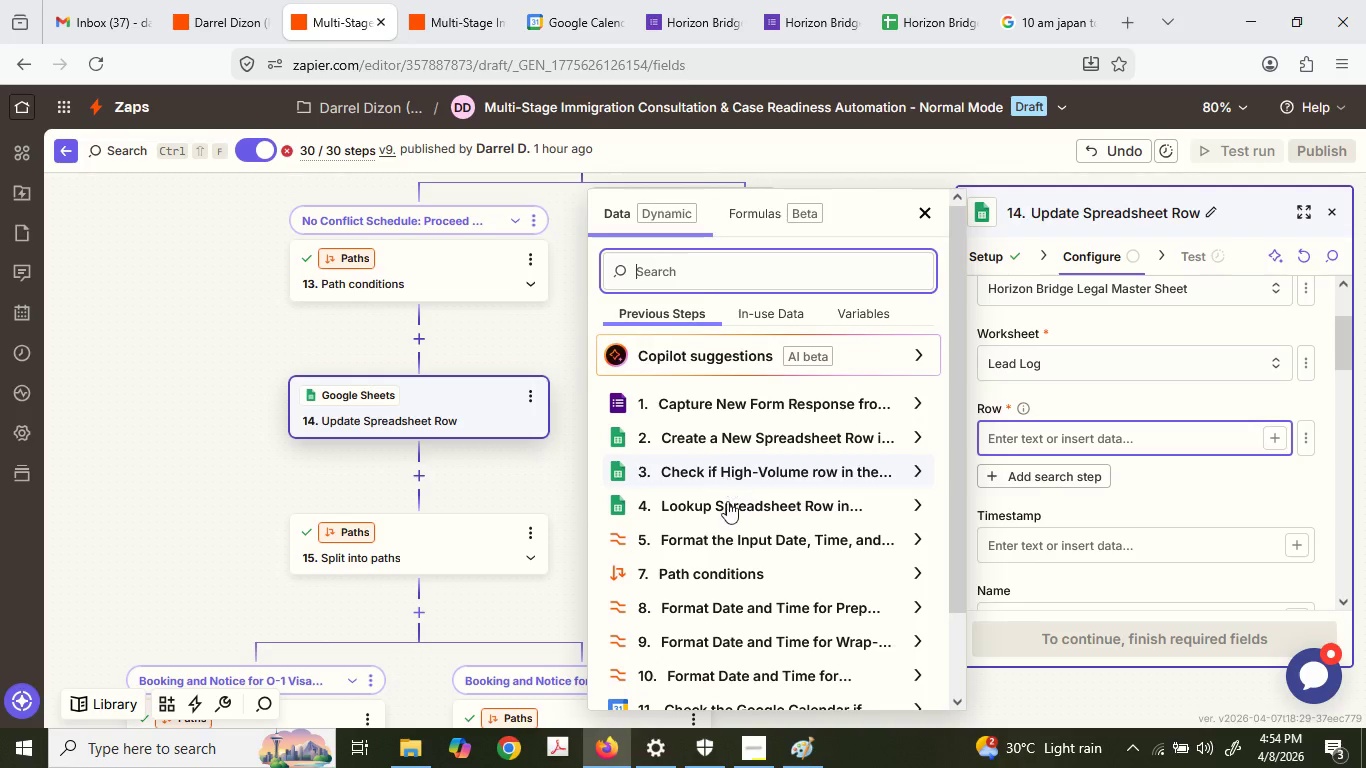 
left_click([777, 450])
 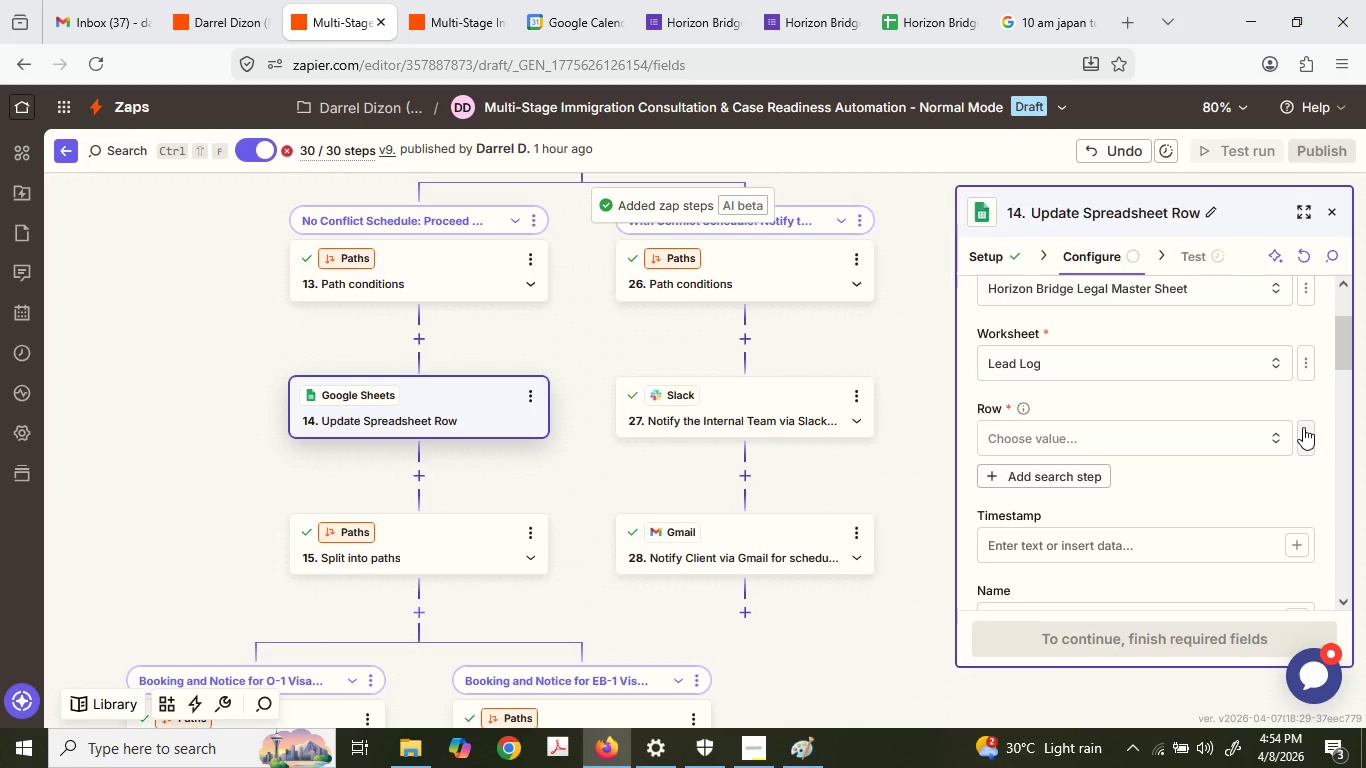 
left_click([1287, 439])
 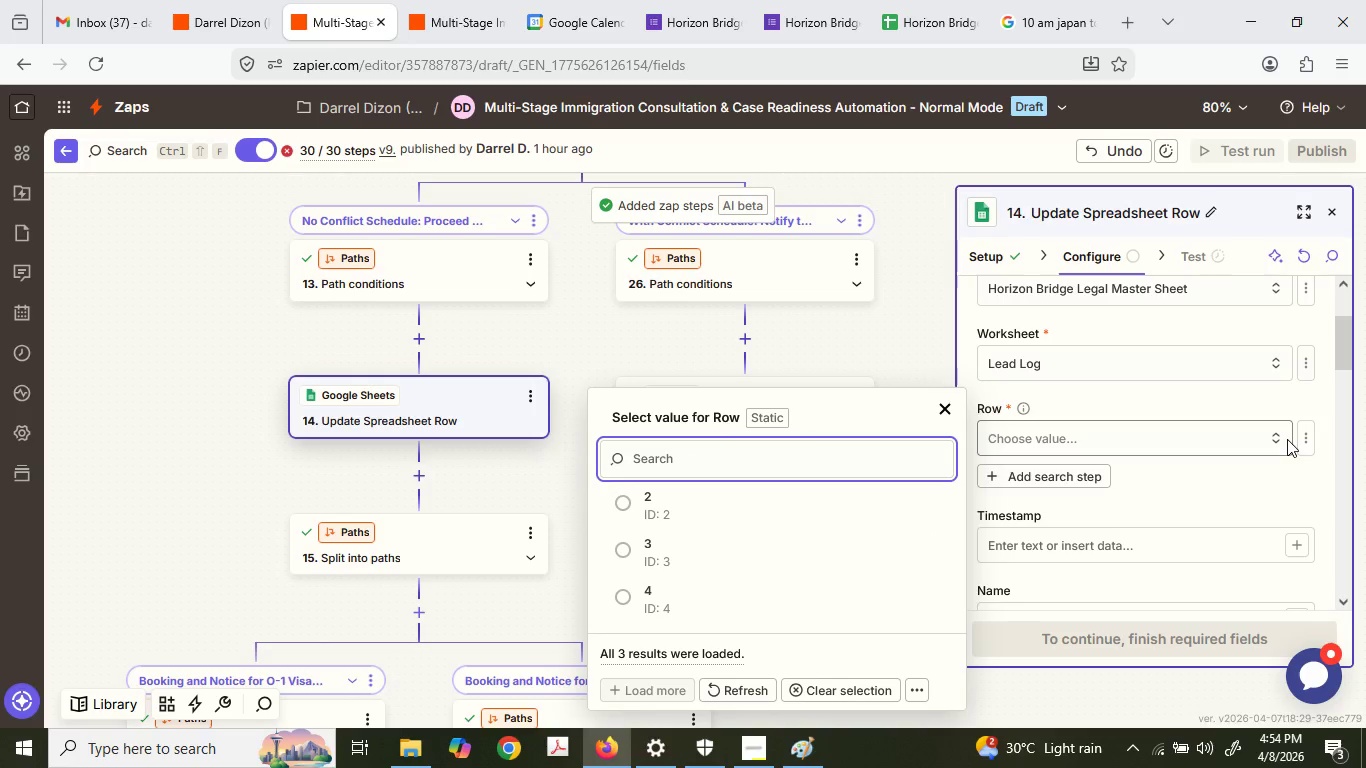 
left_click([1312, 437])
 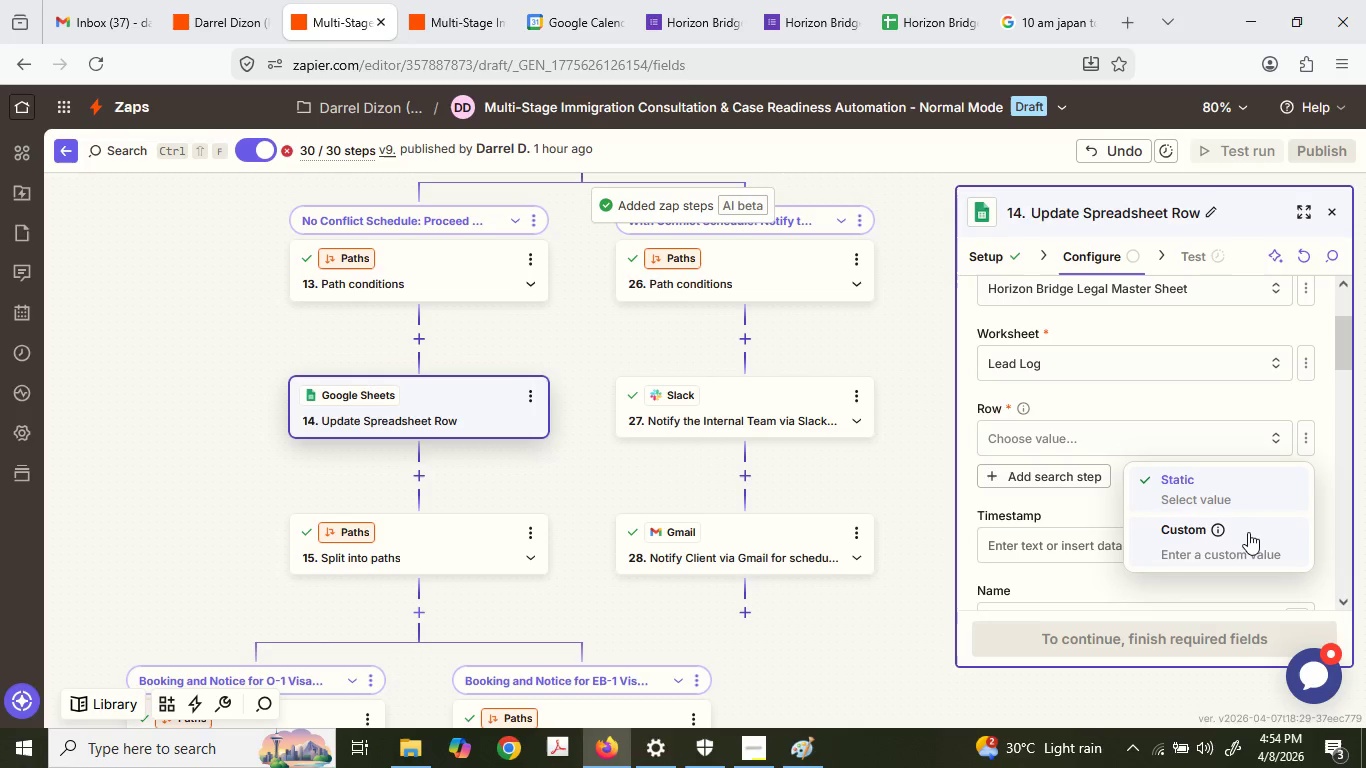 
left_click([1247, 534])
 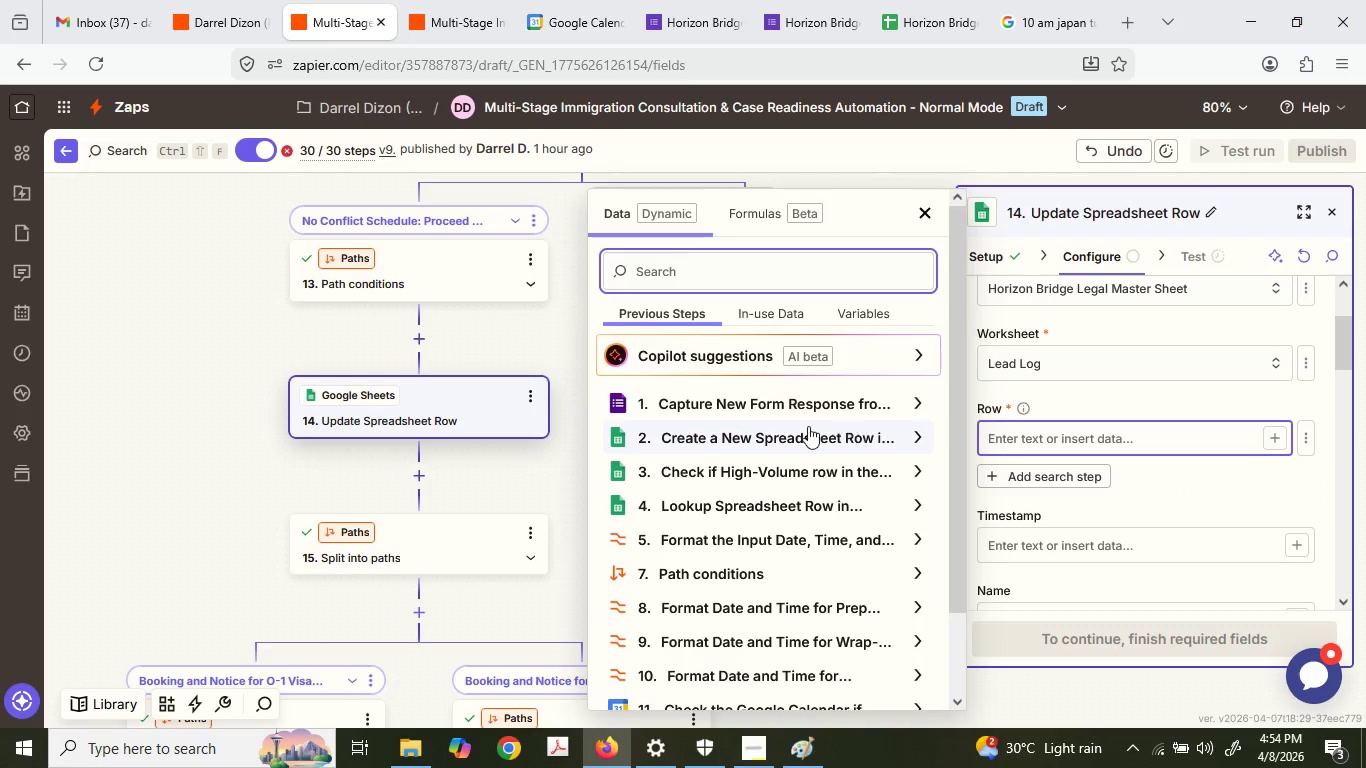 
left_click([807, 426])
 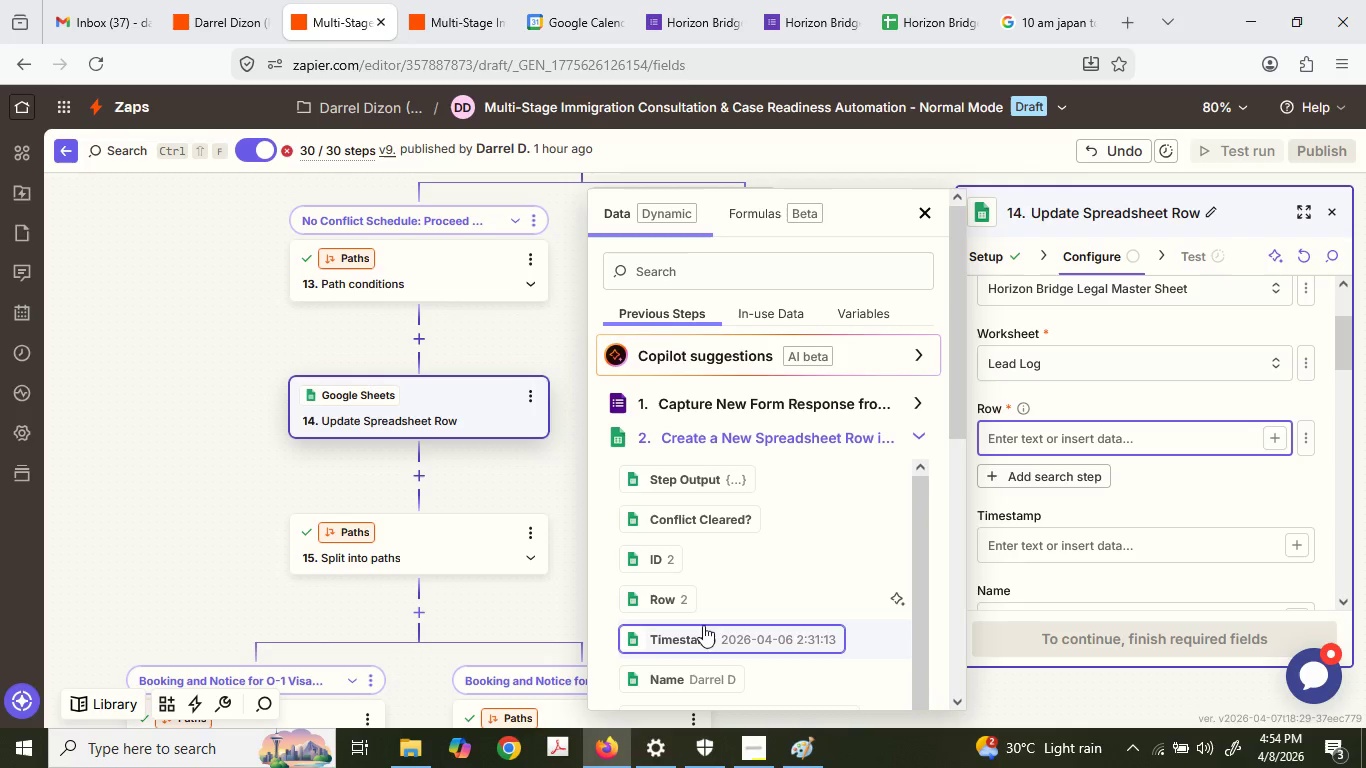 
left_click([677, 605])
 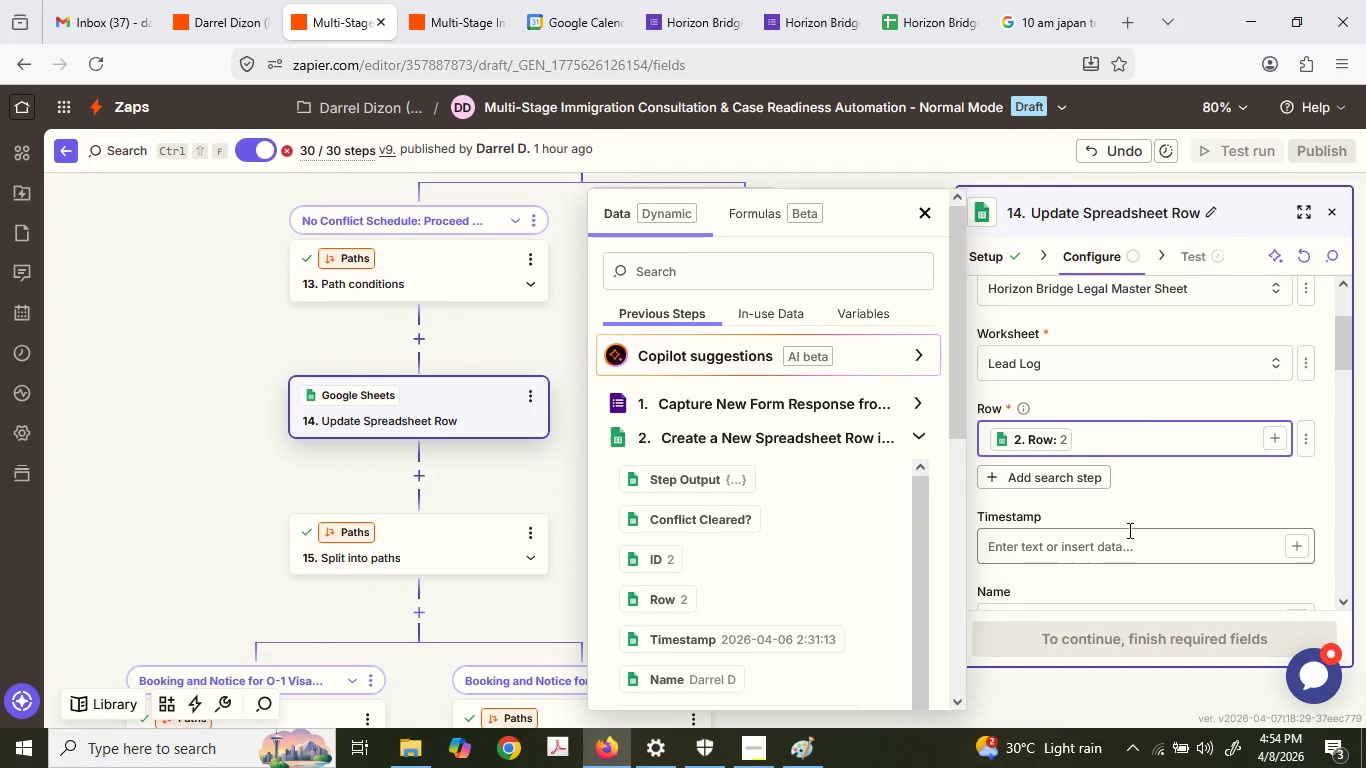 
left_click([1153, 540])
 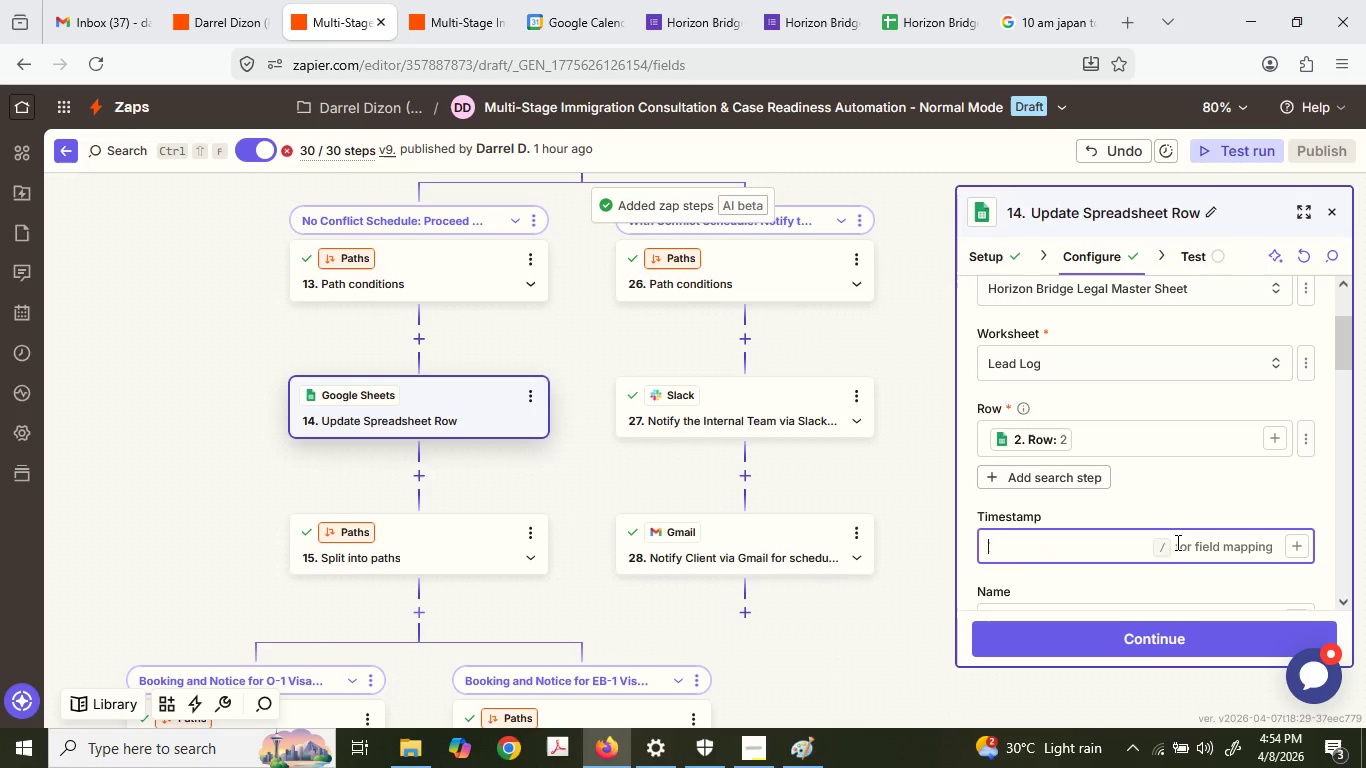 
scroll: coordinate [1176, 540], scroll_direction: down, amount: 6.0
 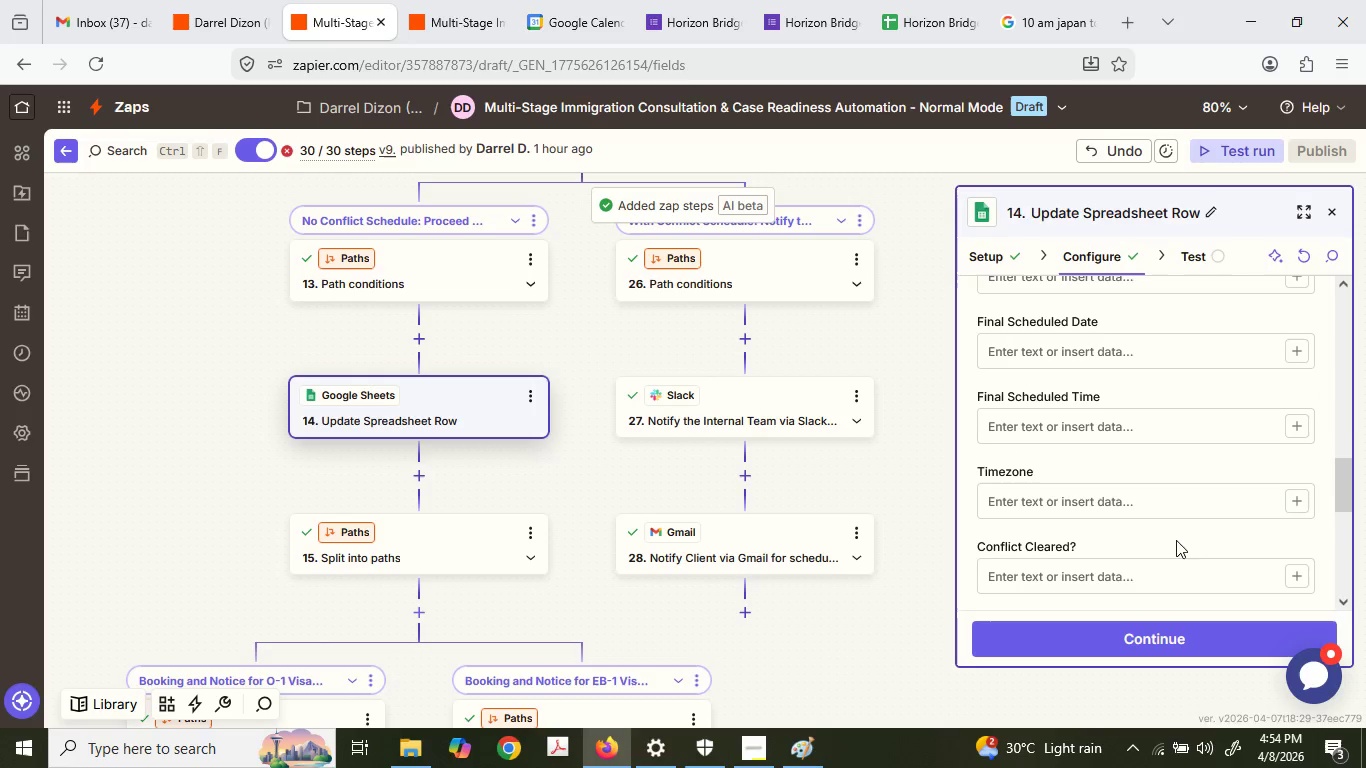 
left_click([886, 0])
 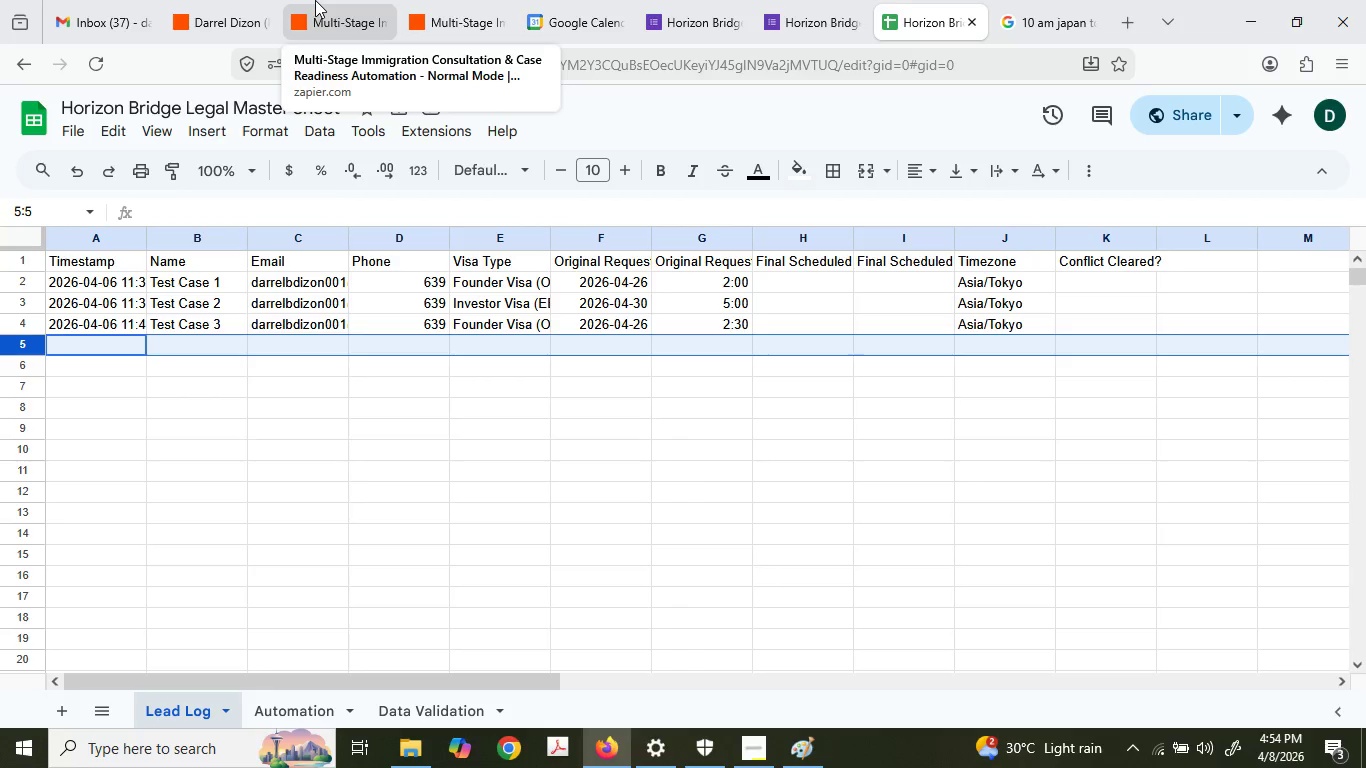 
left_click([315, 0])
 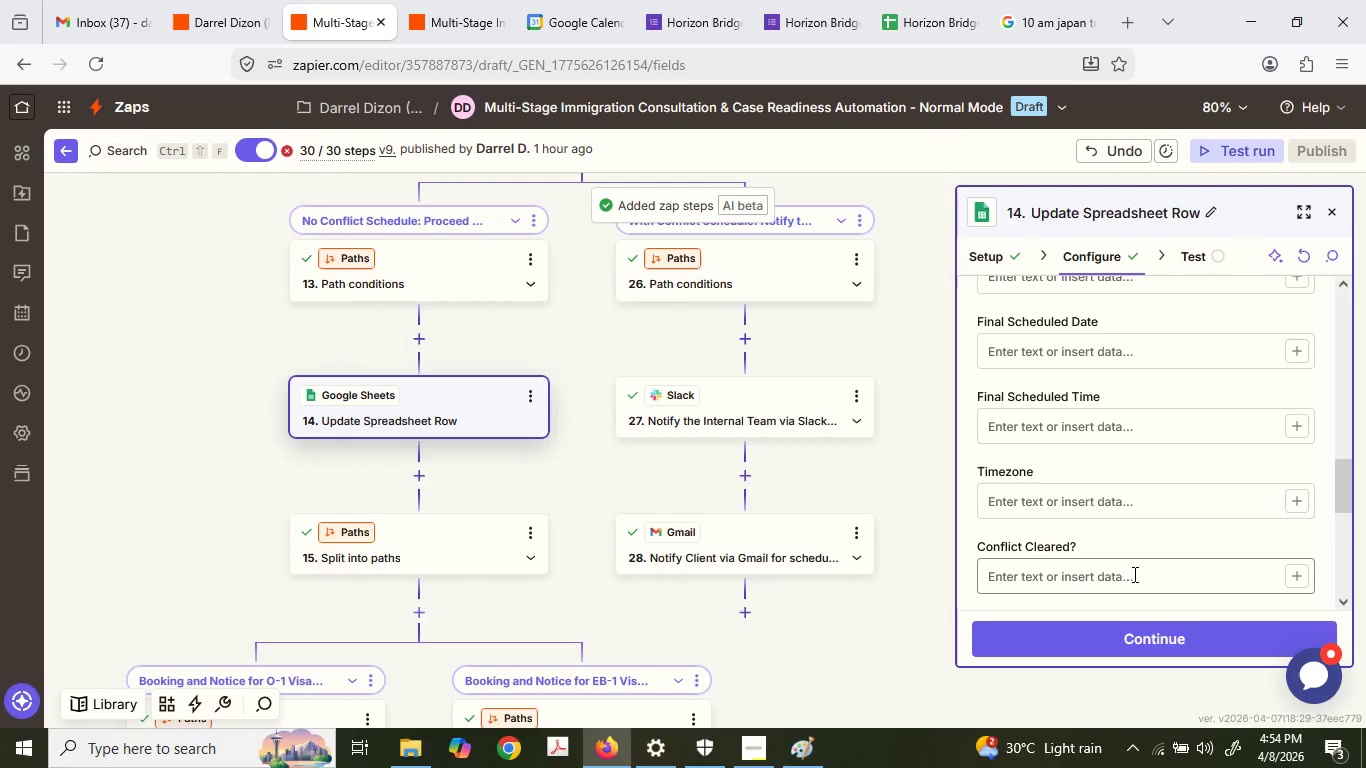 
scroll: coordinate [1125, 552], scroll_direction: down, amount: 2.0
 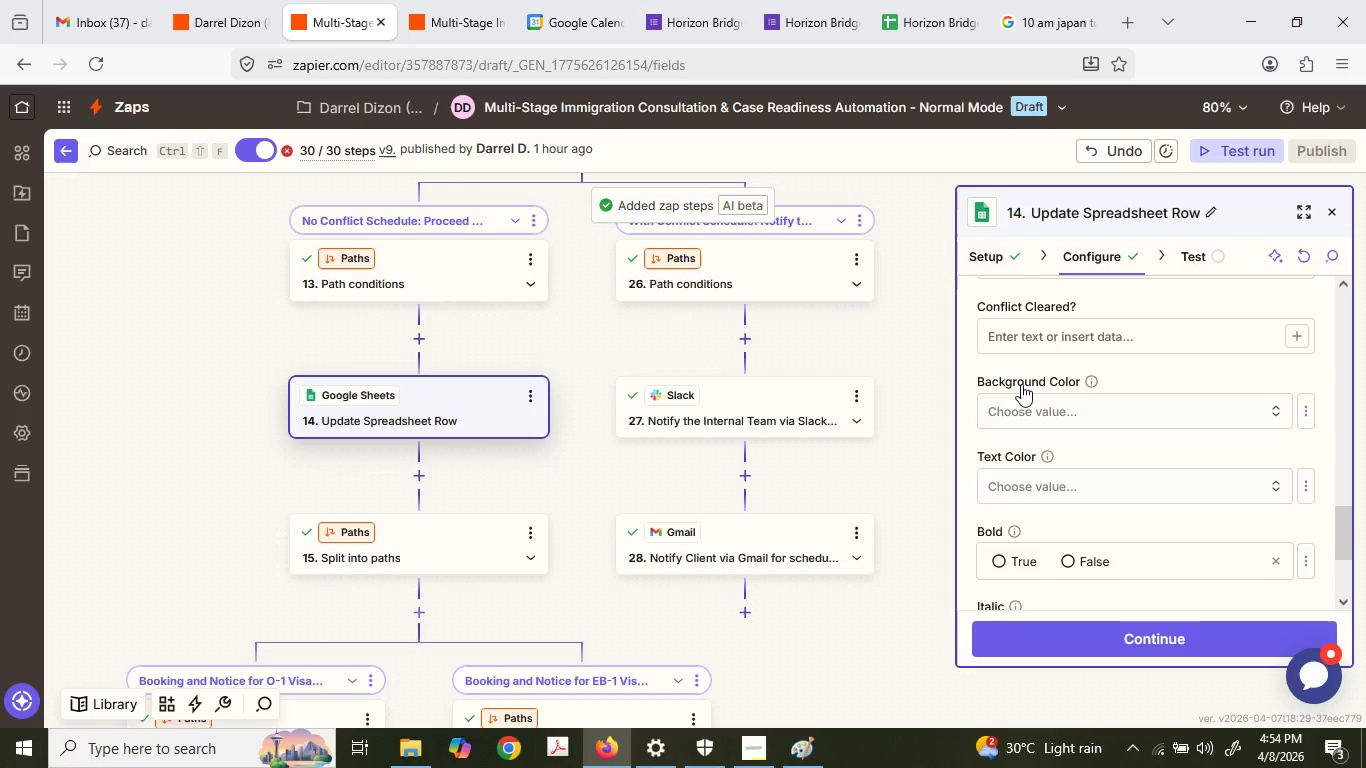 
scroll: coordinate [1021, 383], scroll_direction: up, amount: 1.0
 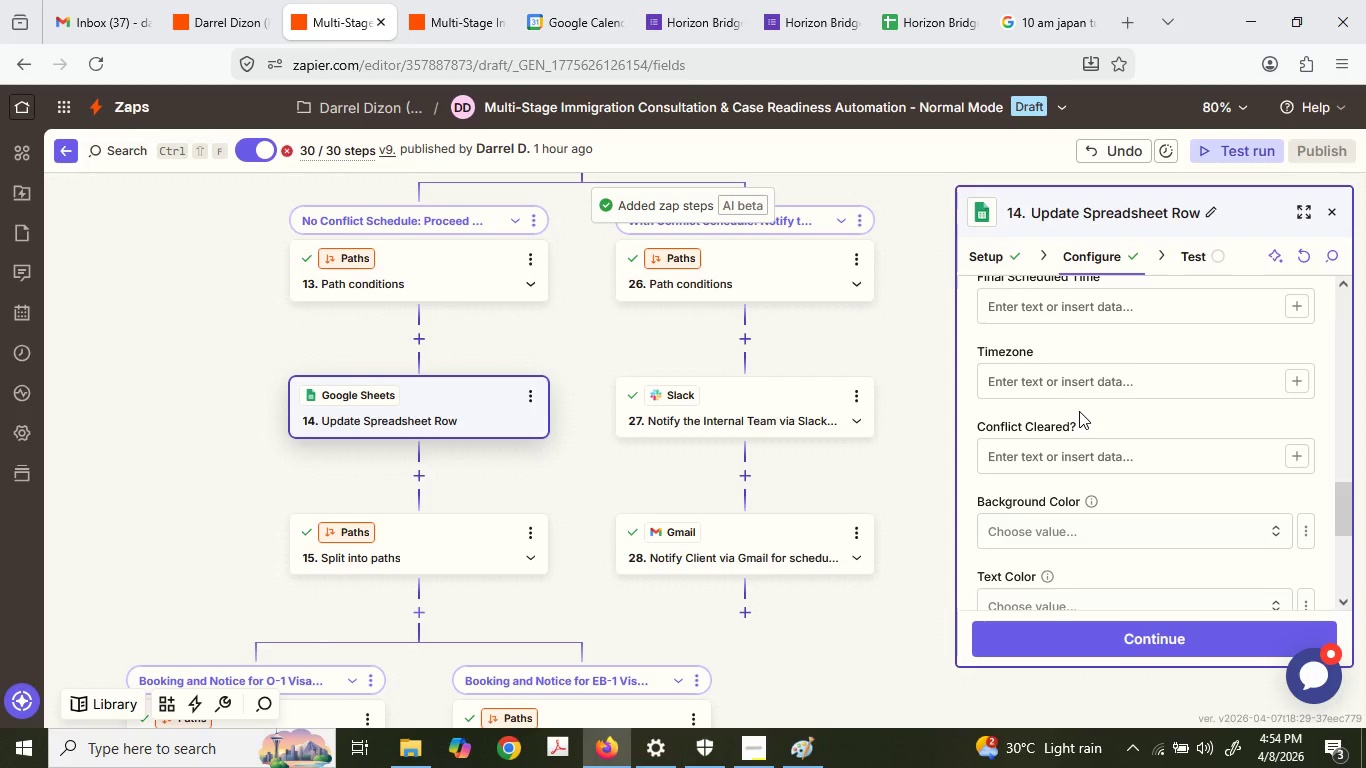 
wait(5.87)
 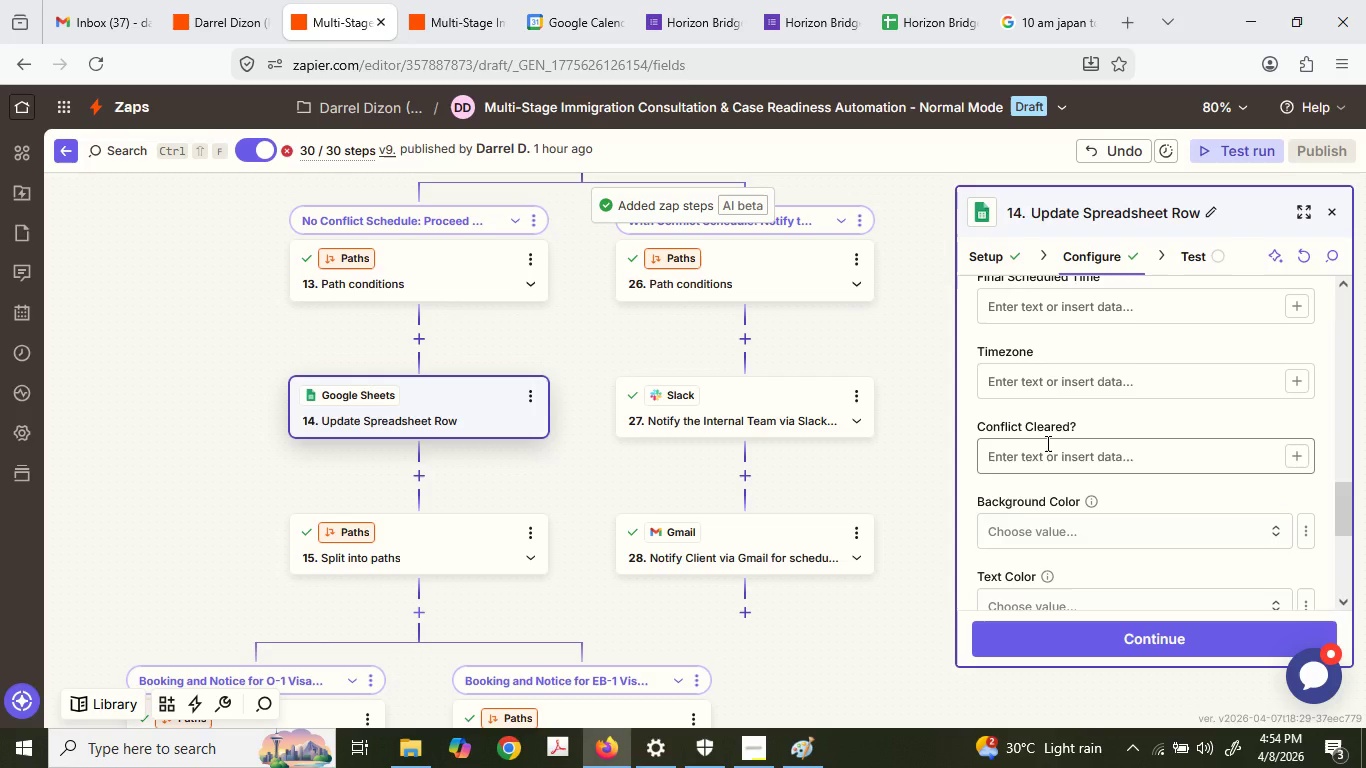 
scroll: coordinate [1108, 446], scroll_direction: down, amount: 1.0
 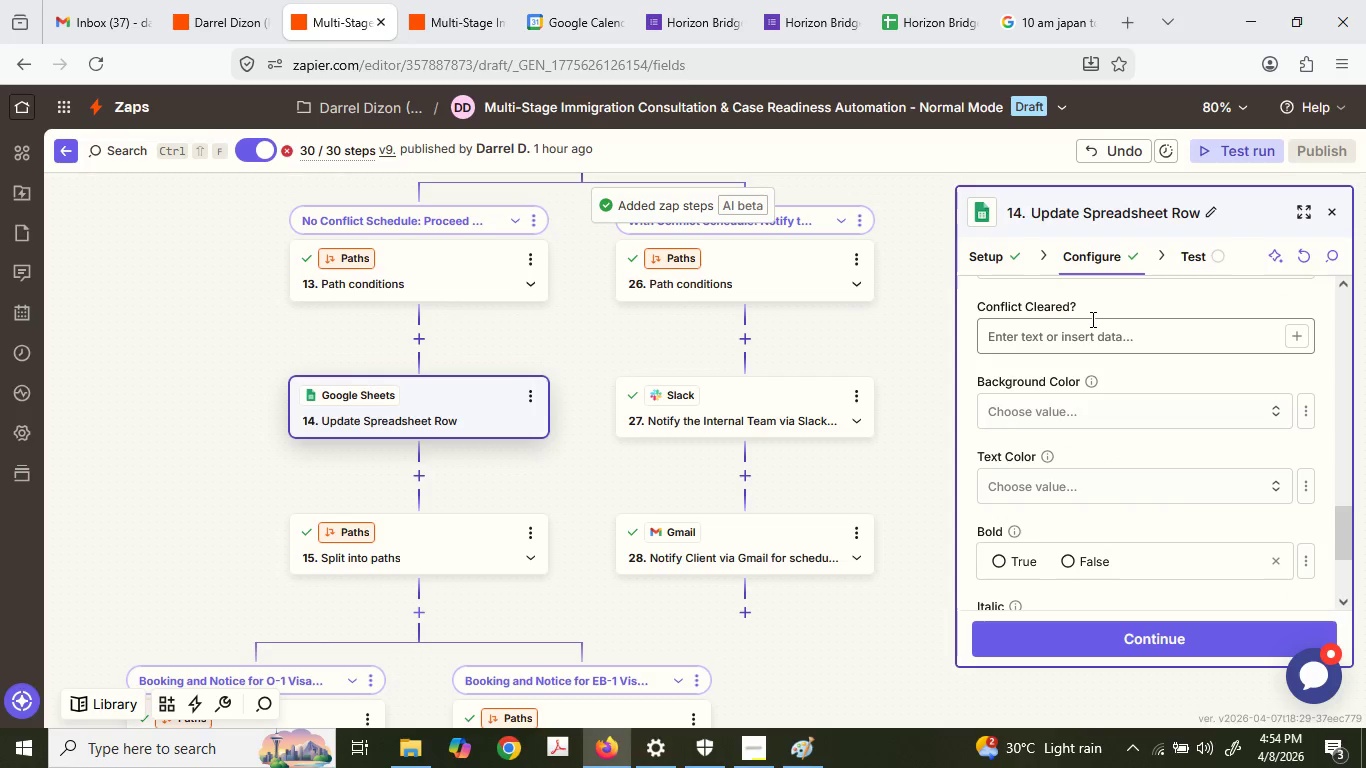 
left_click([1091, 319])
 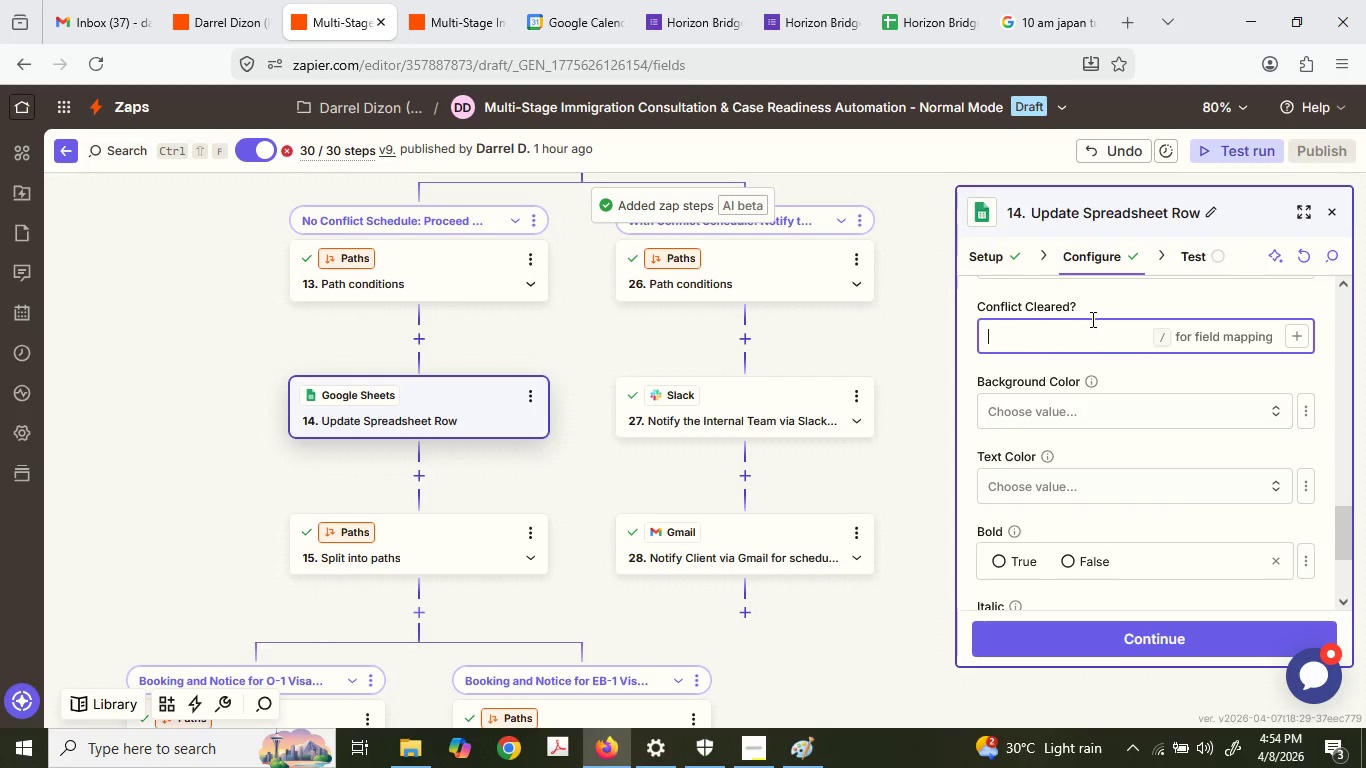 
scroll: coordinate [1121, 480], scroll_direction: up, amount: 3.0
 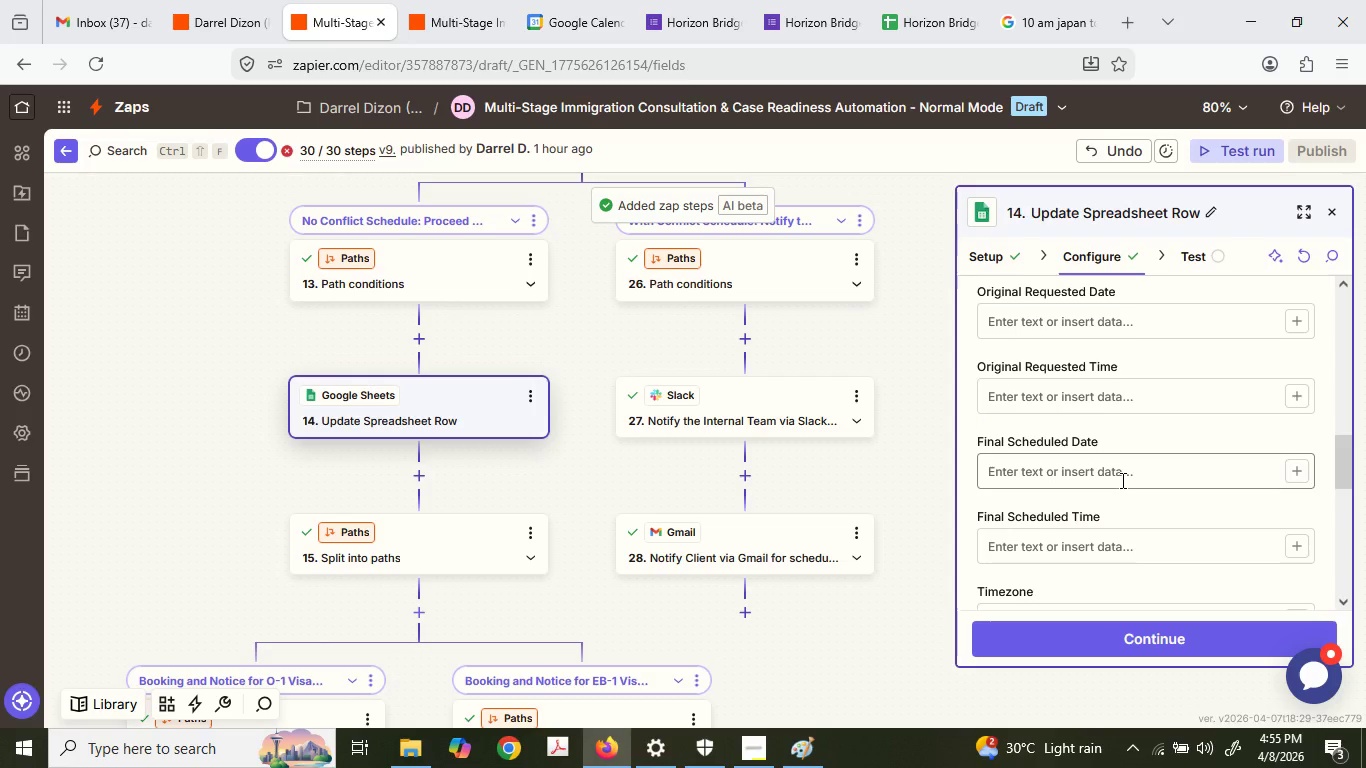 
left_click([1080, 462])
 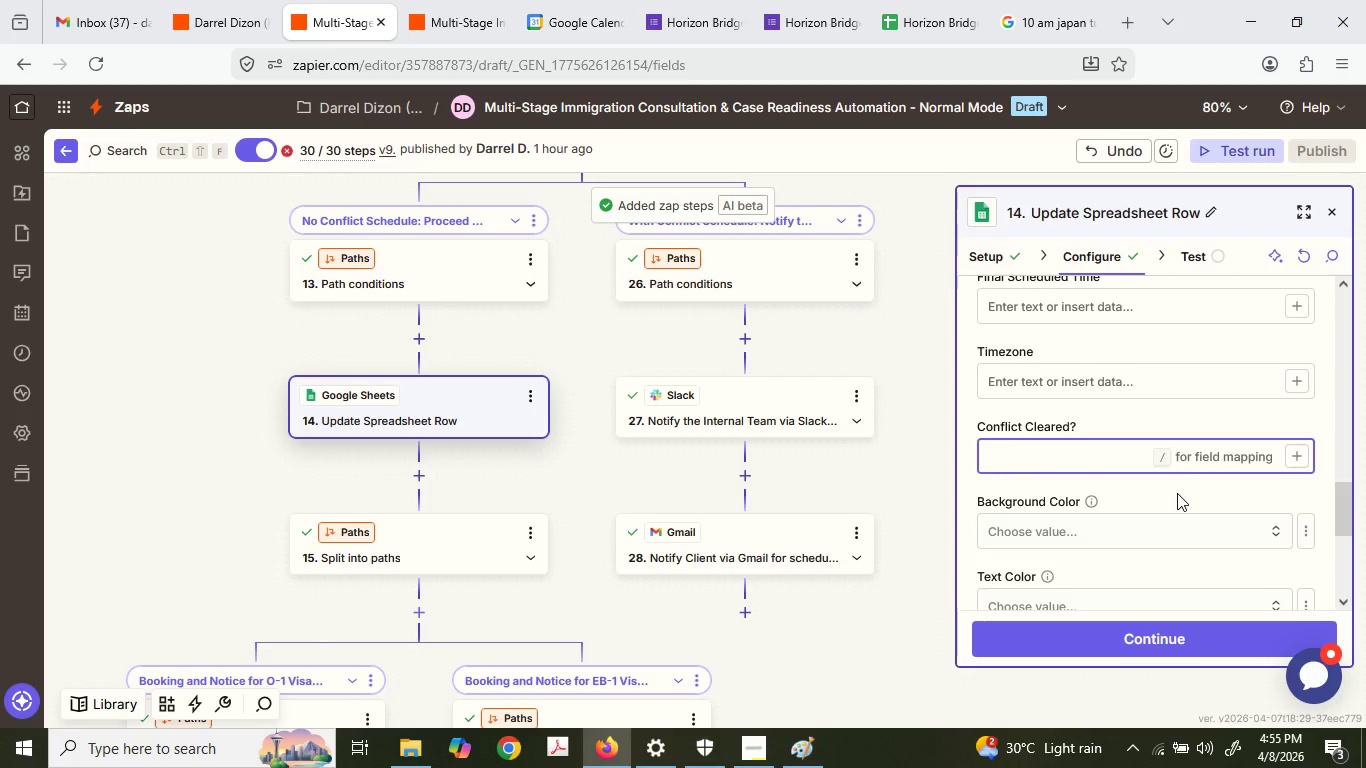 
scroll: coordinate [1121, 480], scroll_direction: down, amount: 2.0
 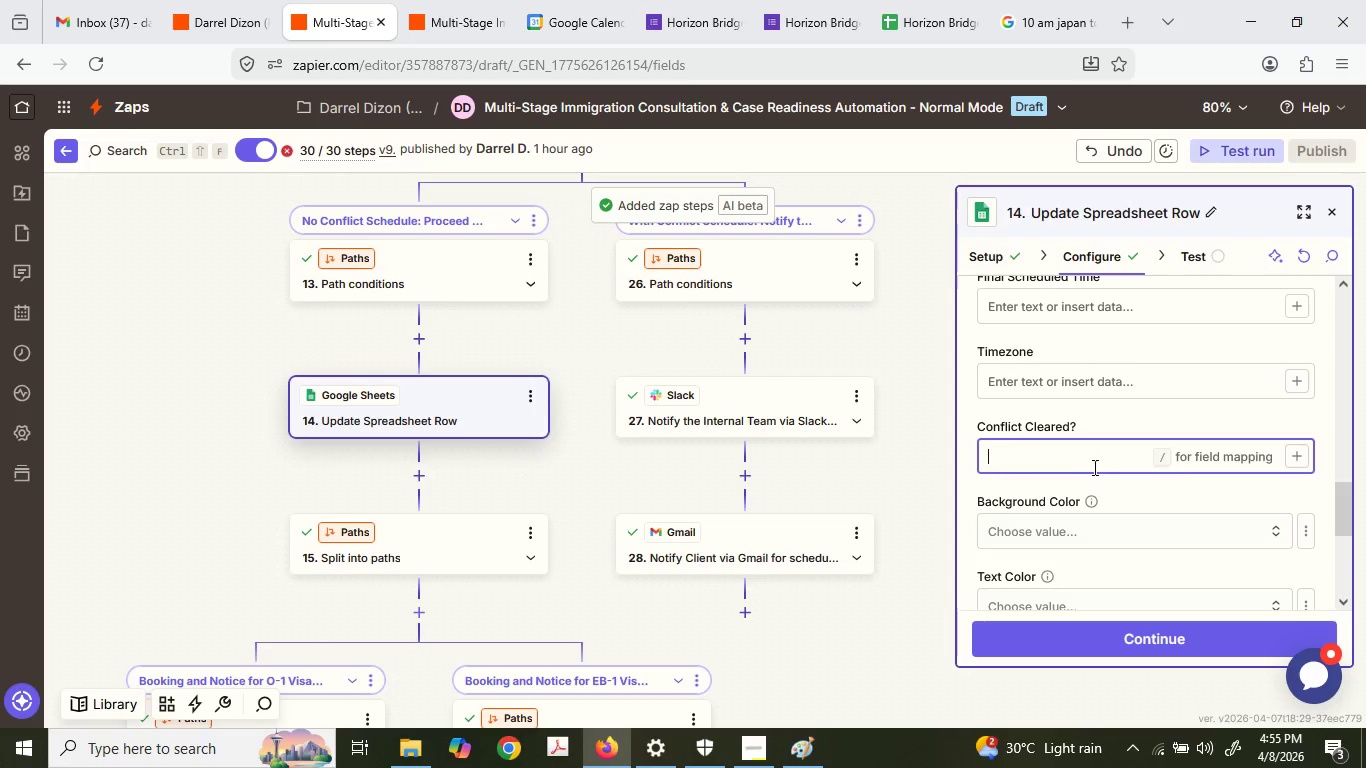 
scroll: coordinate [1168, 485], scroll_direction: up, amount: 1.0
 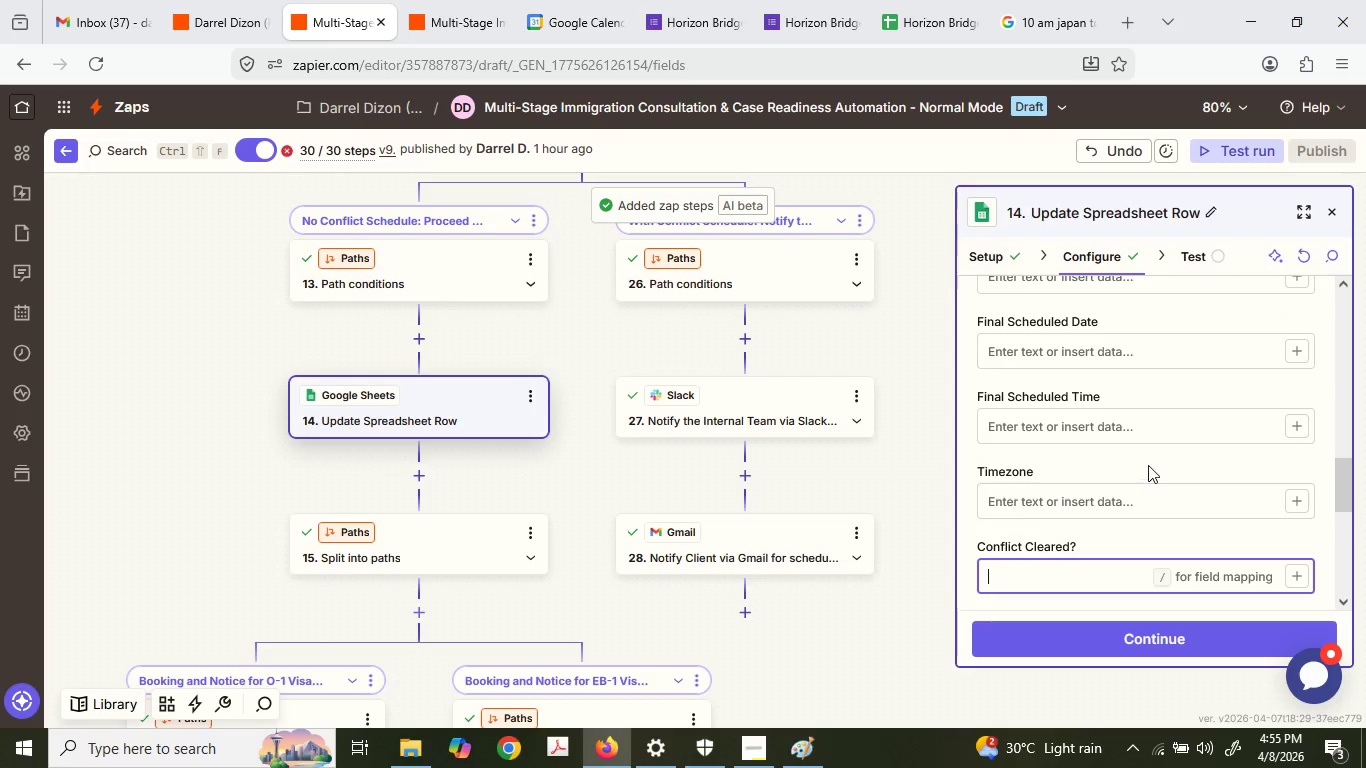 
left_click([1158, 476])
 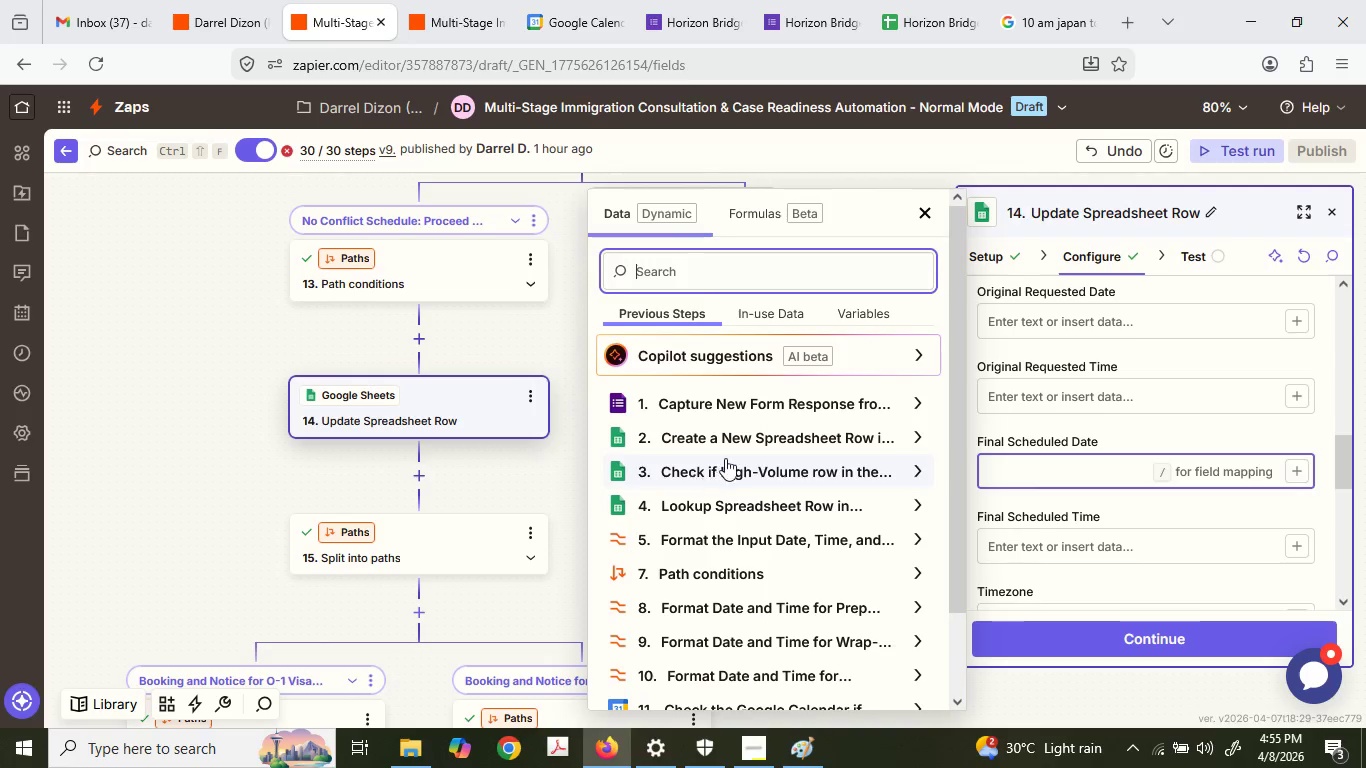 
scroll: coordinate [1148, 465], scroll_direction: up, amount: 1.0
 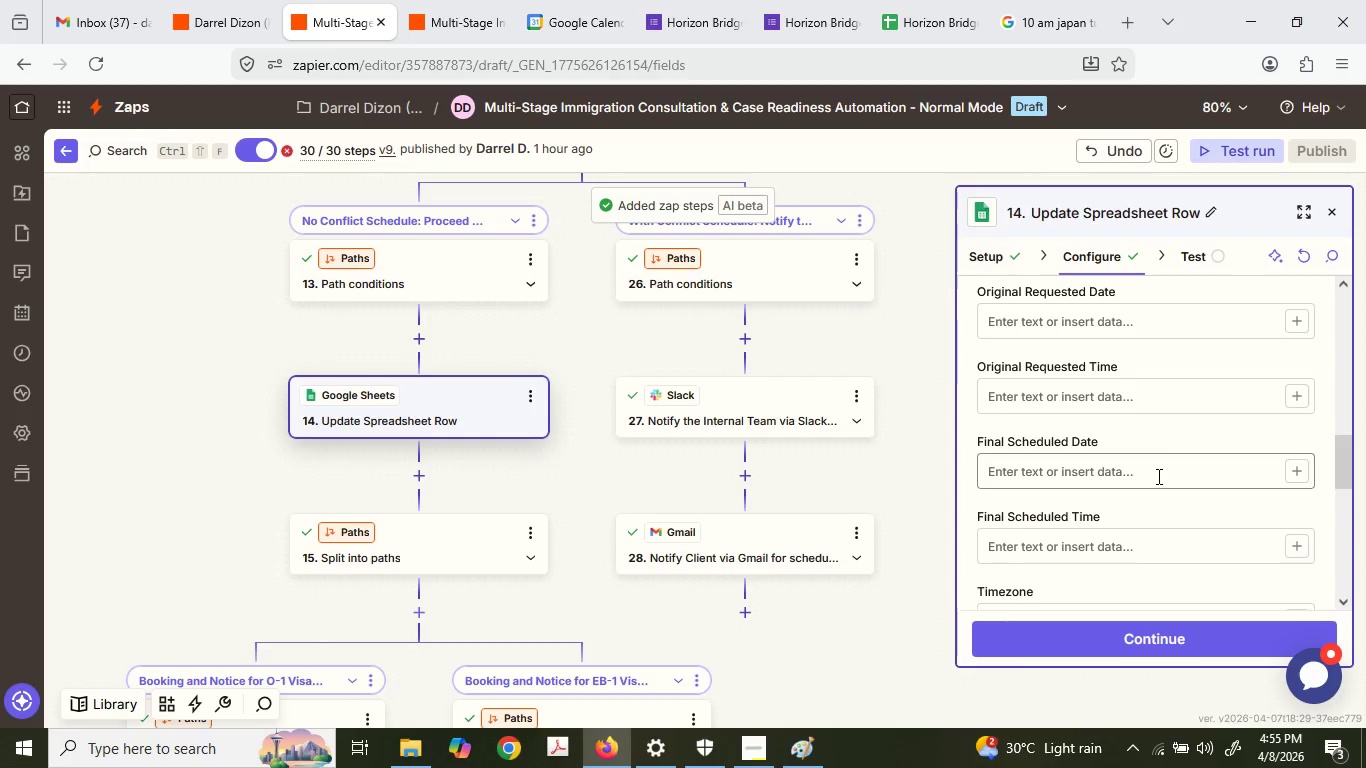 
scroll: coordinate [786, 551], scroll_direction: down, amount: 2.0
 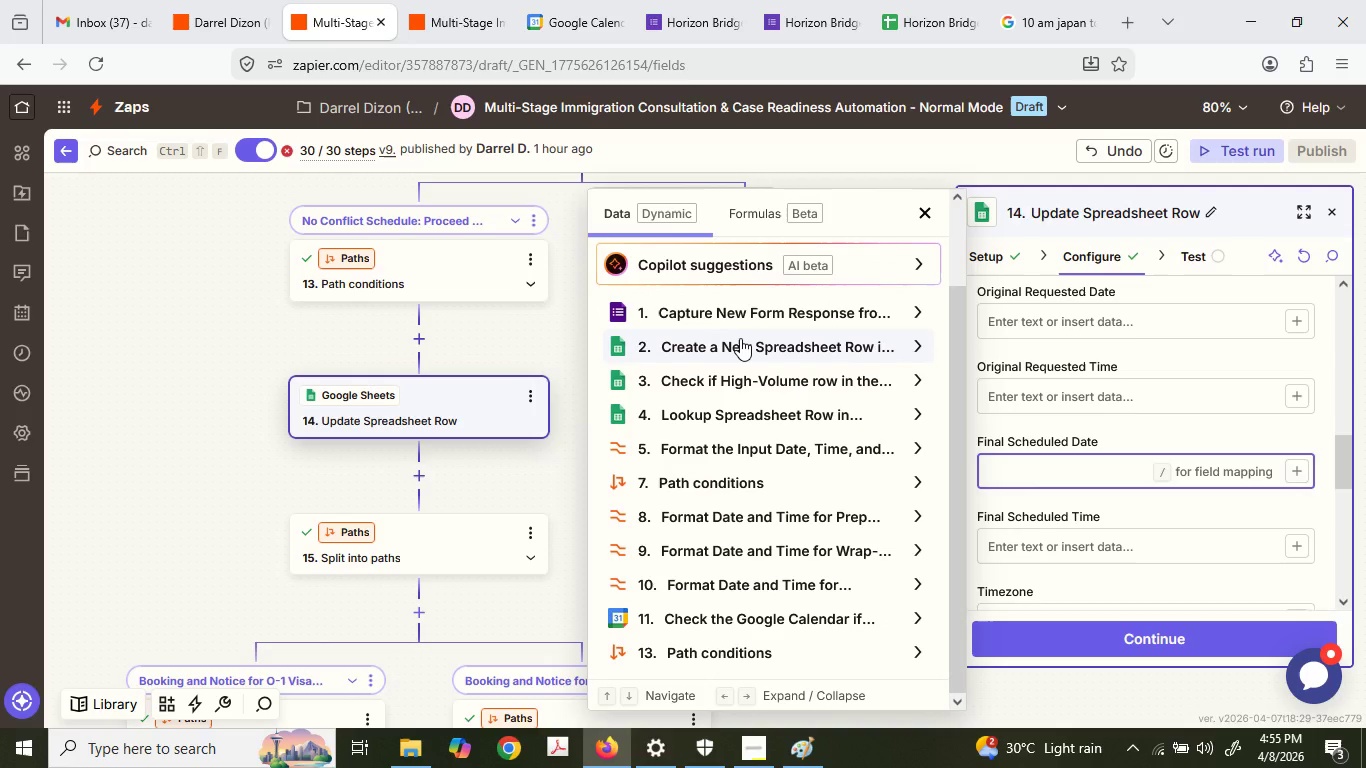 
left_click([751, 315])
 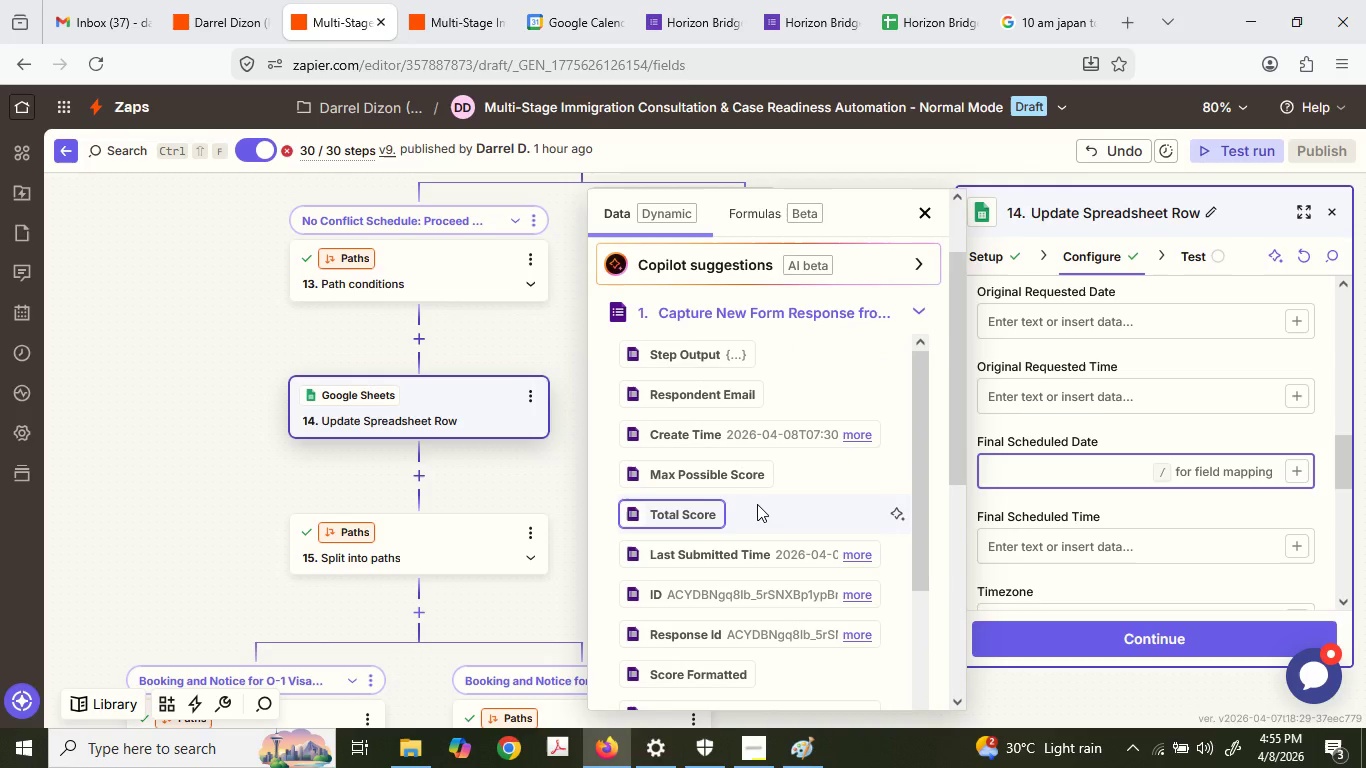 
scroll: coordinate [757, 504], scroll_direction: down, amount: 2.0
 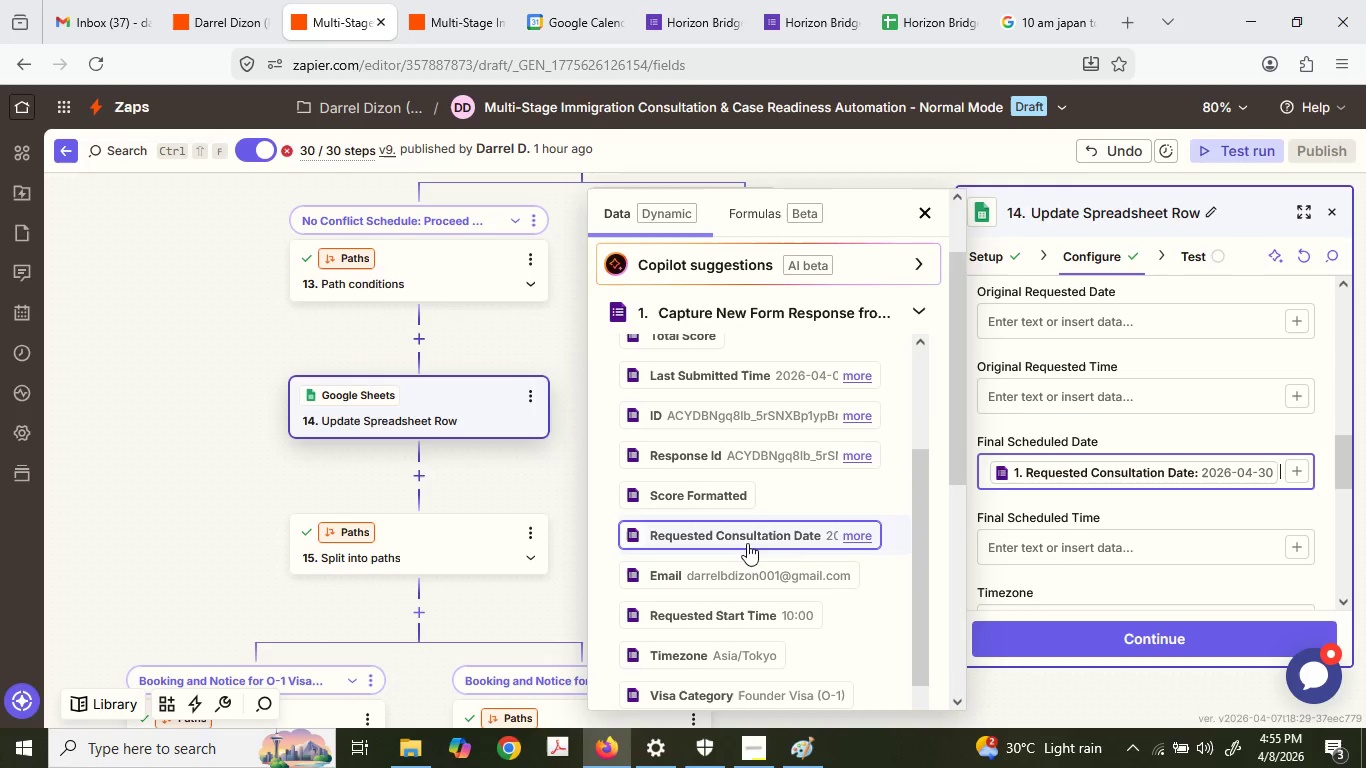 
left_click([1095, 561])
 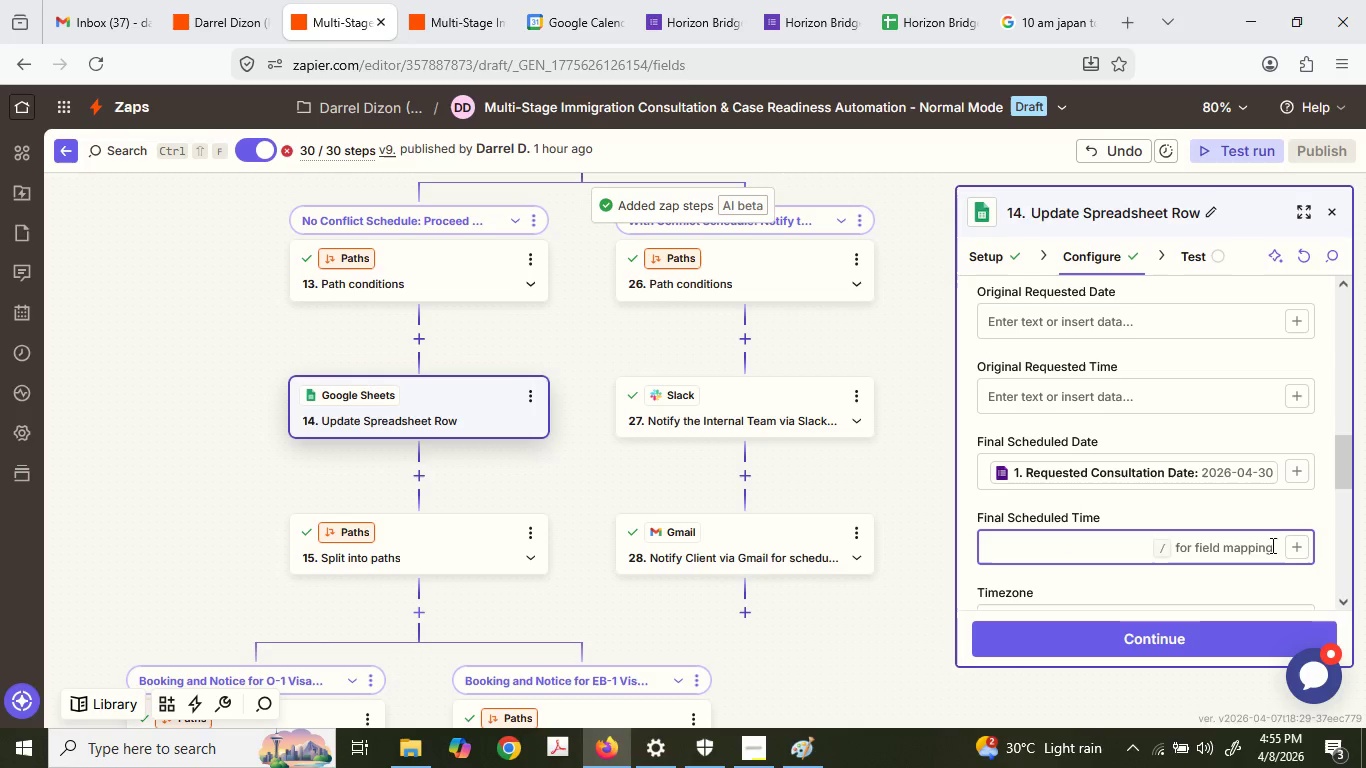 
left_click([1293, 555])
 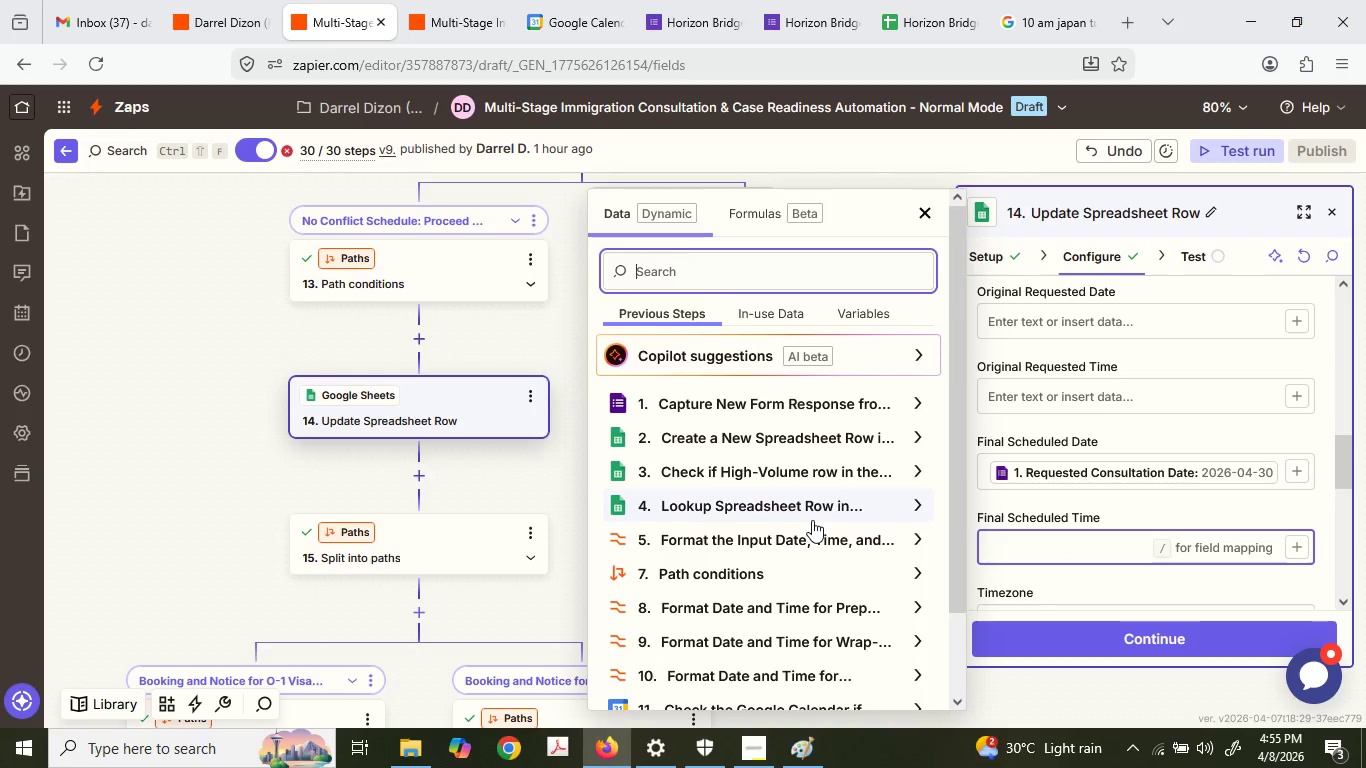 
scroll: coordinate [812, 519], scroll_direction: down, amount: 1.0
 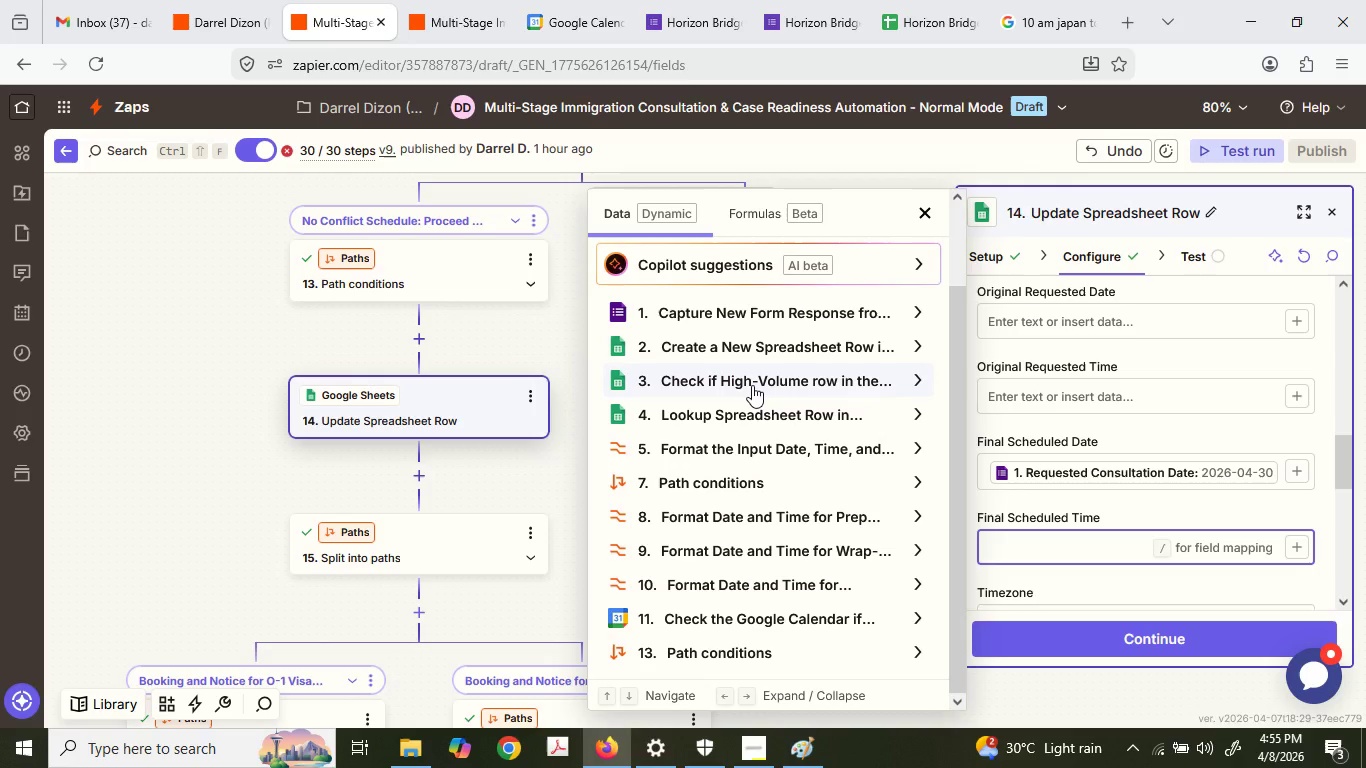 
wait(7.25)
 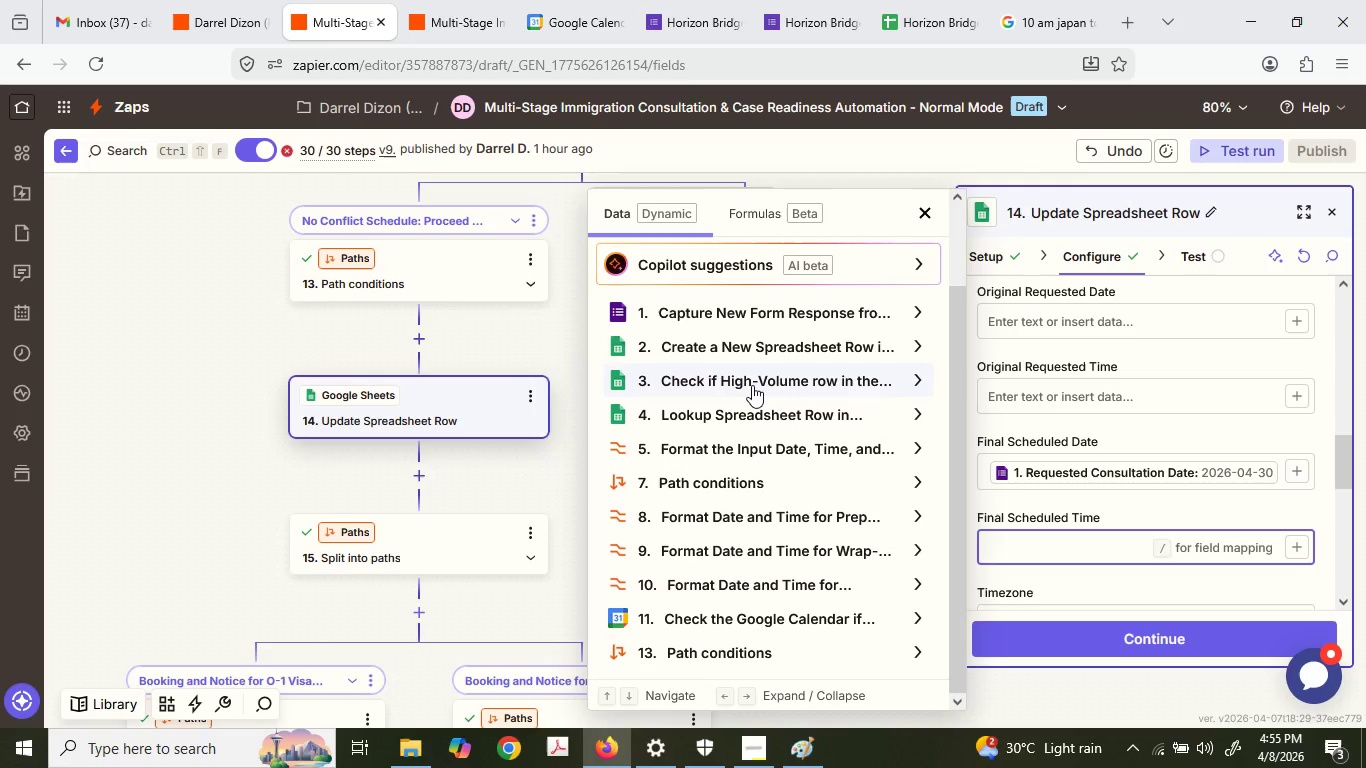 
left_click([759, 345])
 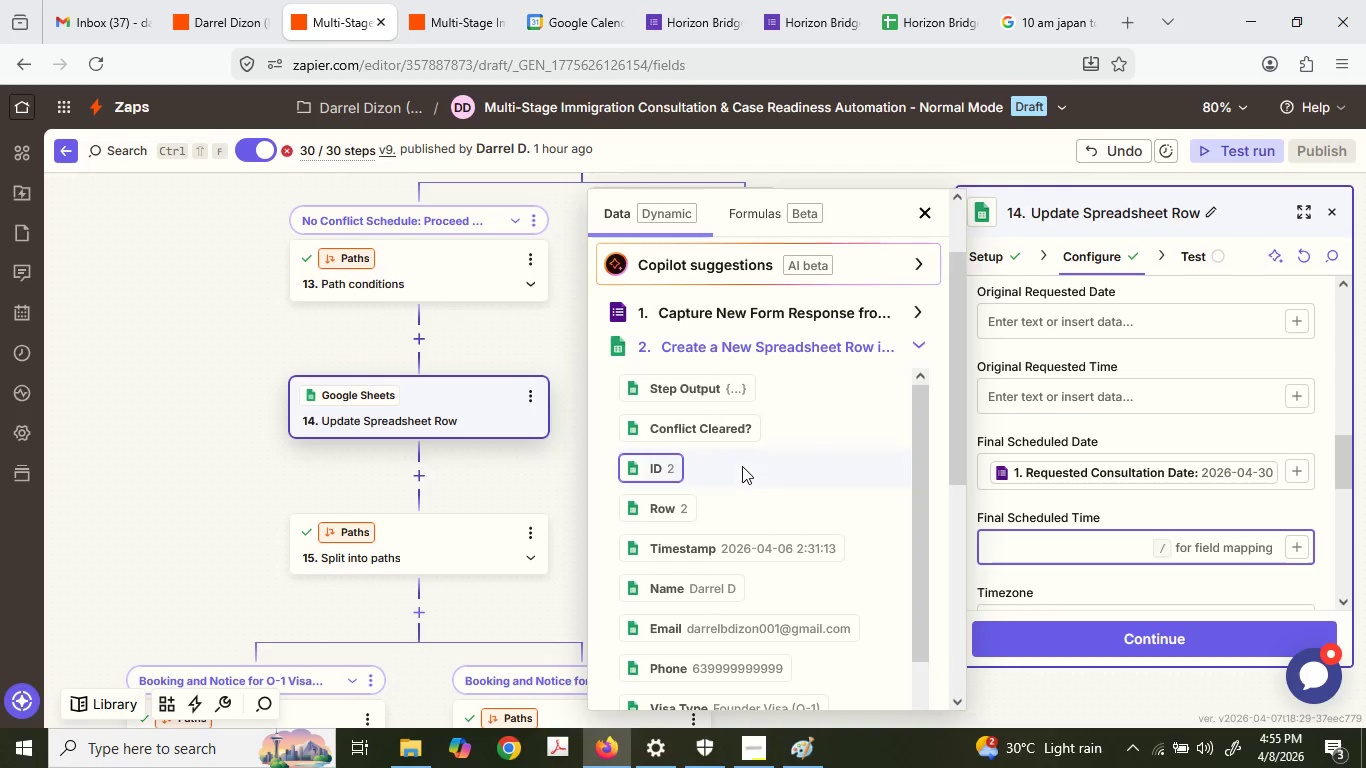 
scroll: coordinate [742, 466], scroll_direction: down, amount: 3.0
 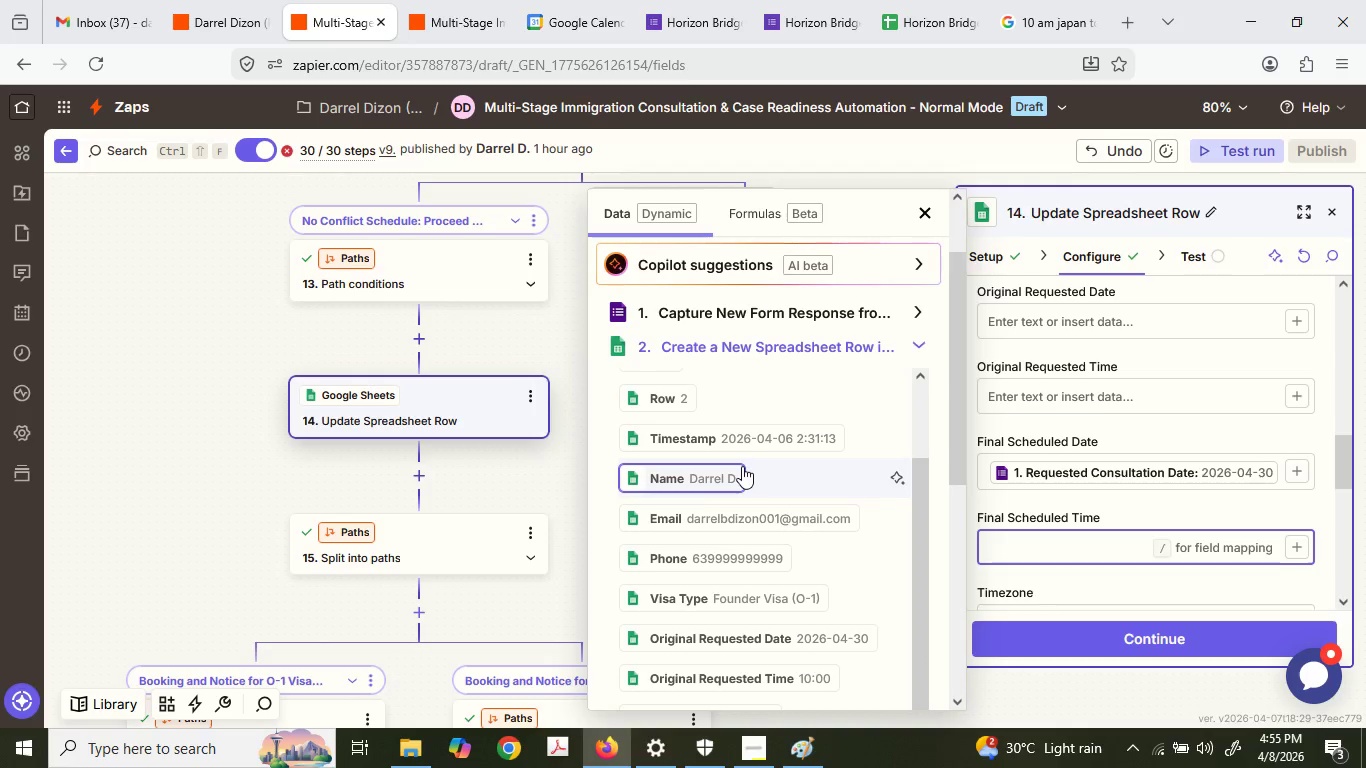 
left_click([722, 315])
 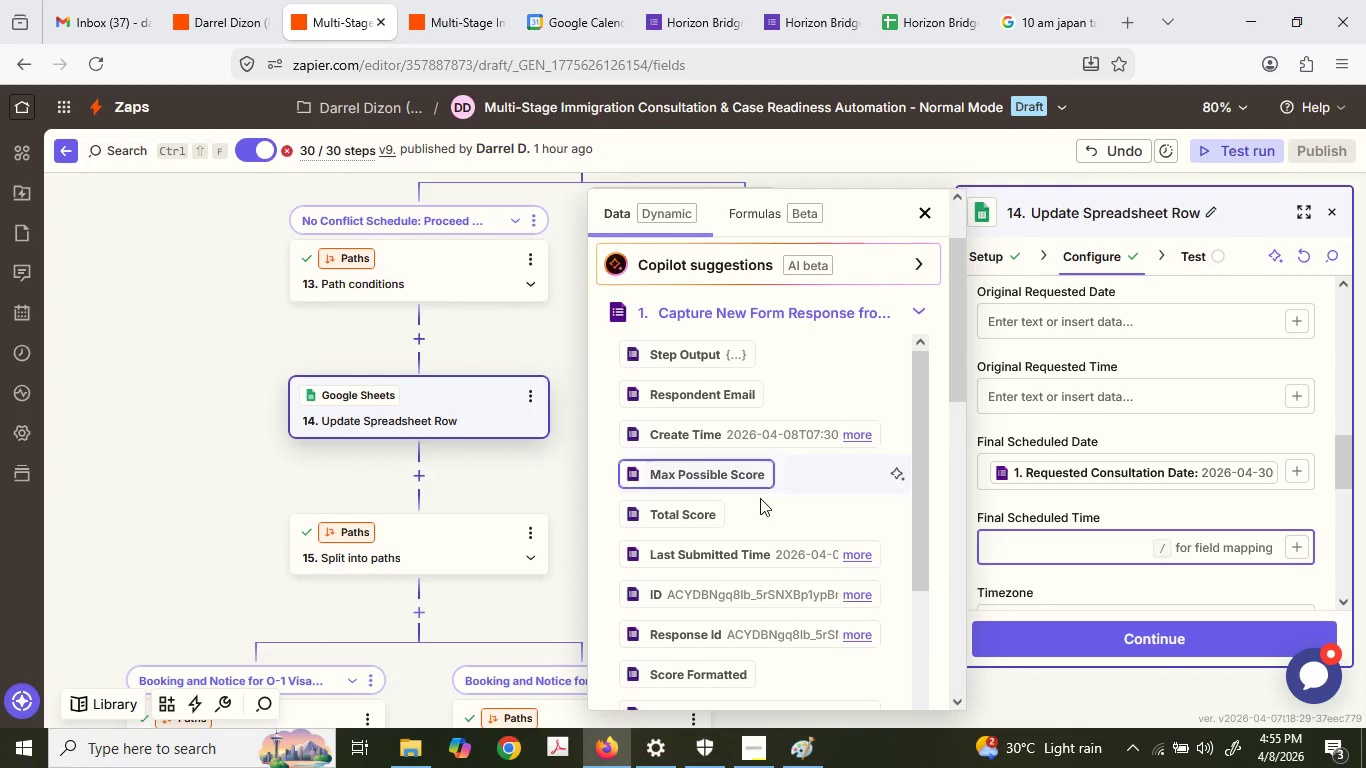 
scroll: coordinate [742, 451], scroll_direction: up, amount: 1.0
 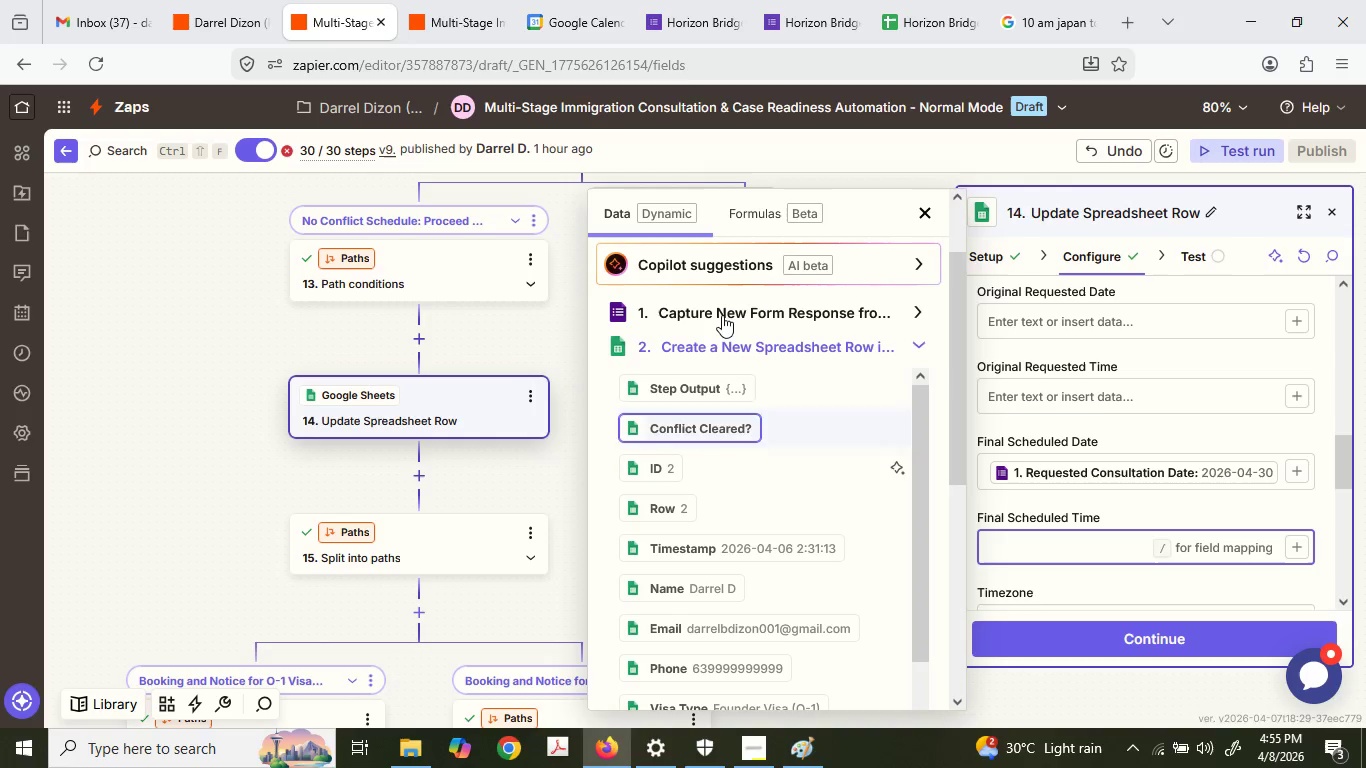 
scroll: coordinate [774, 584], scroll_direction: down, amount: 3.0
 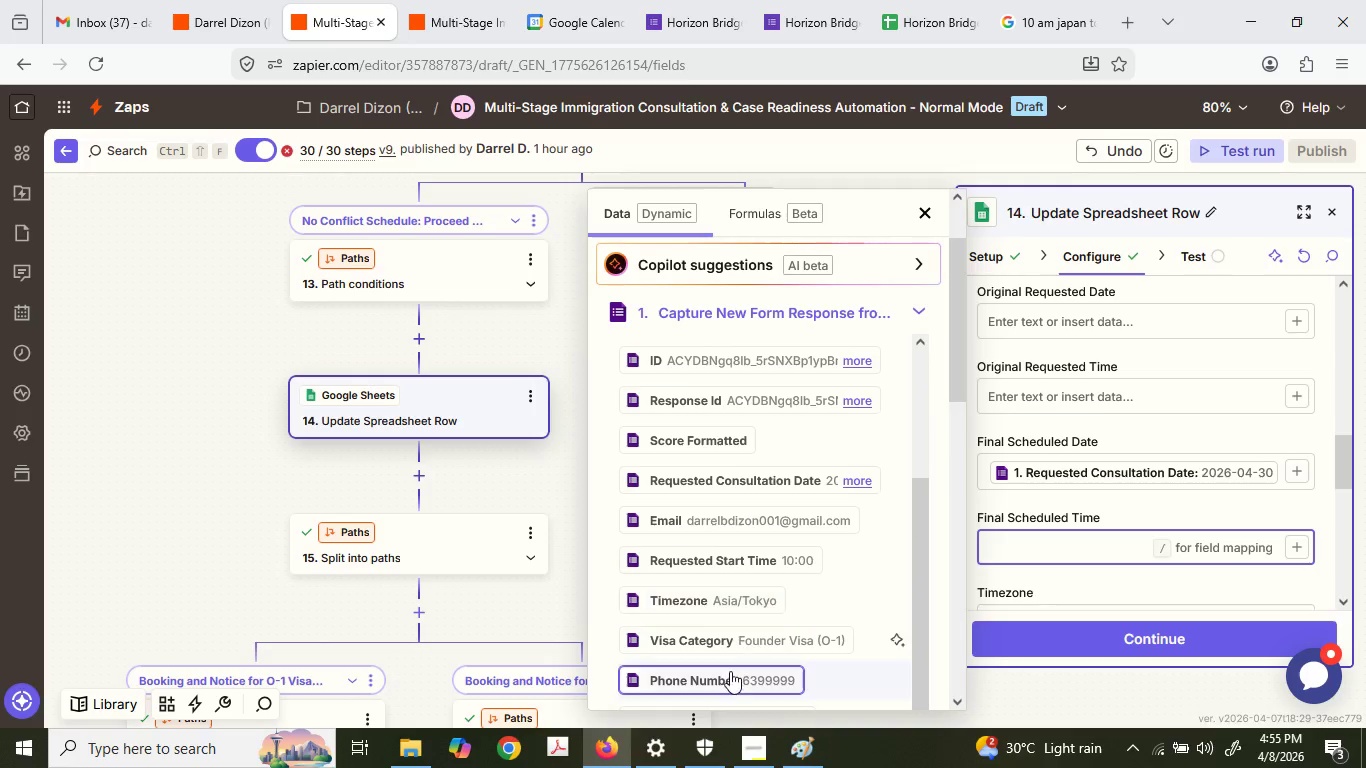 
left_click([759, 560])
 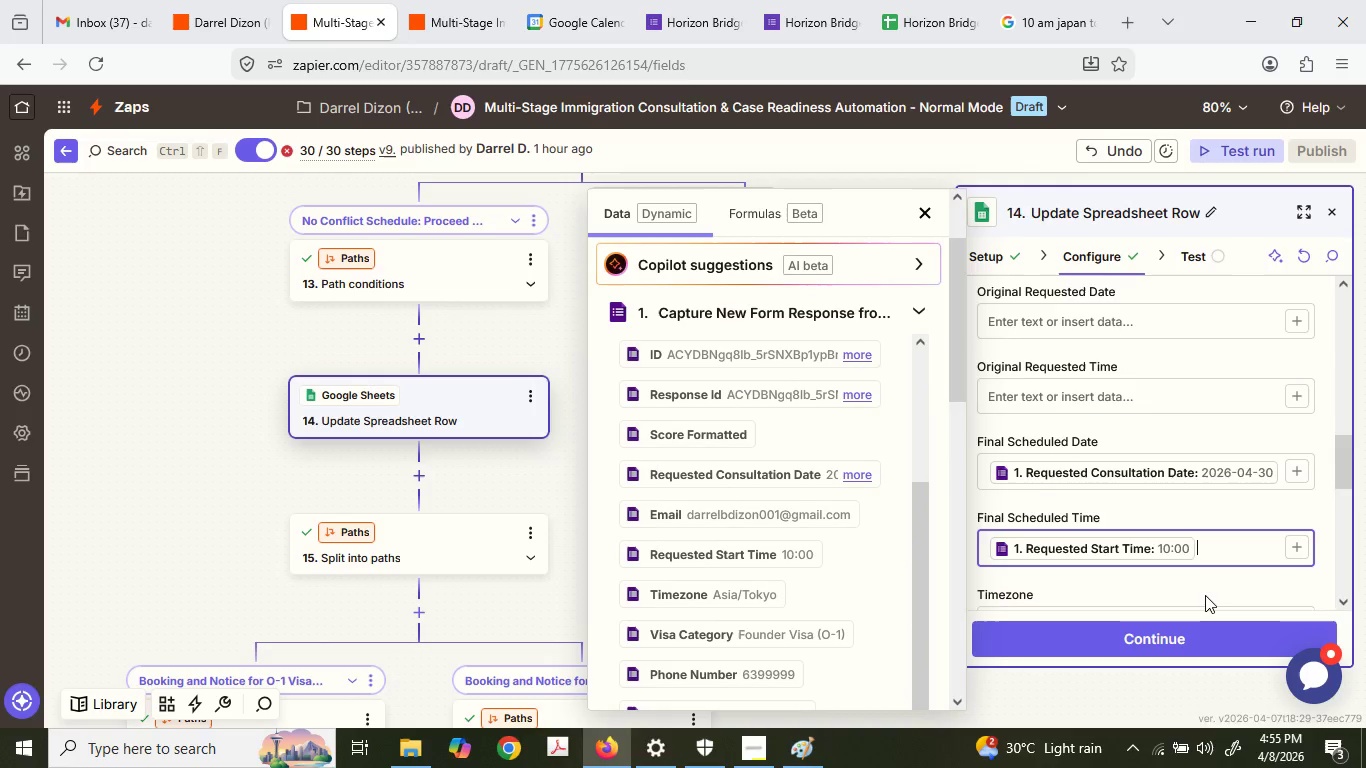 
scroll: coordinate [730, 670], scroll_direction: down, amount: 3.0
 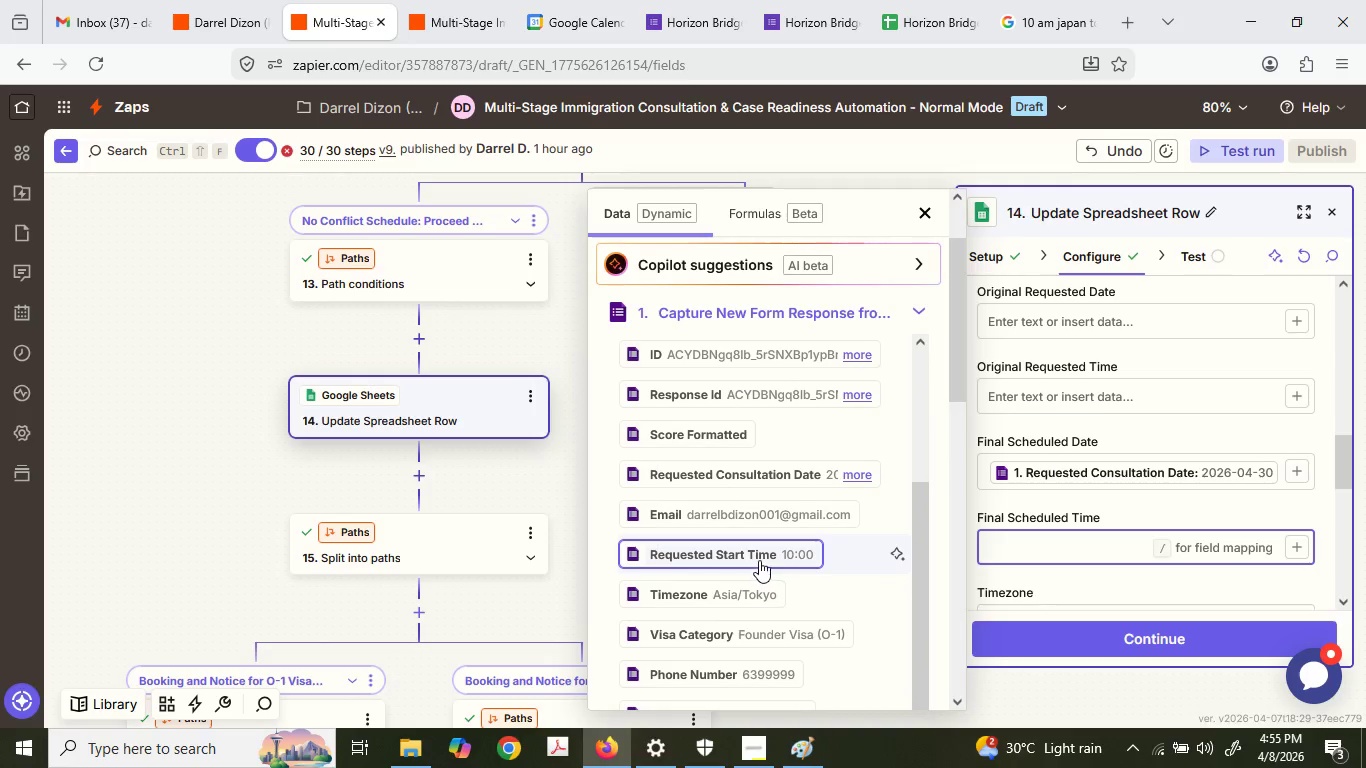 
left_click([1157, 626])
 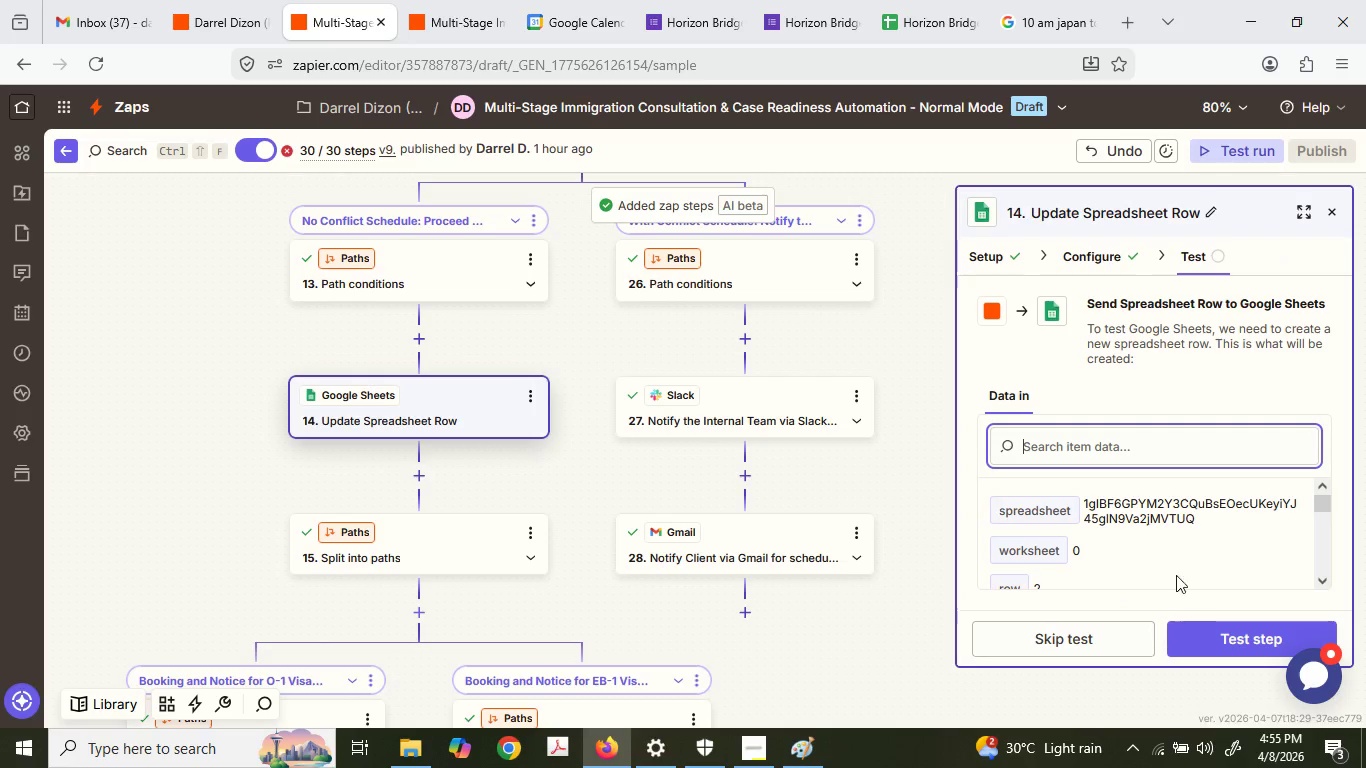 
scroll: coordinate [1205, 595], scroll_direction: down, amount: 2.0
 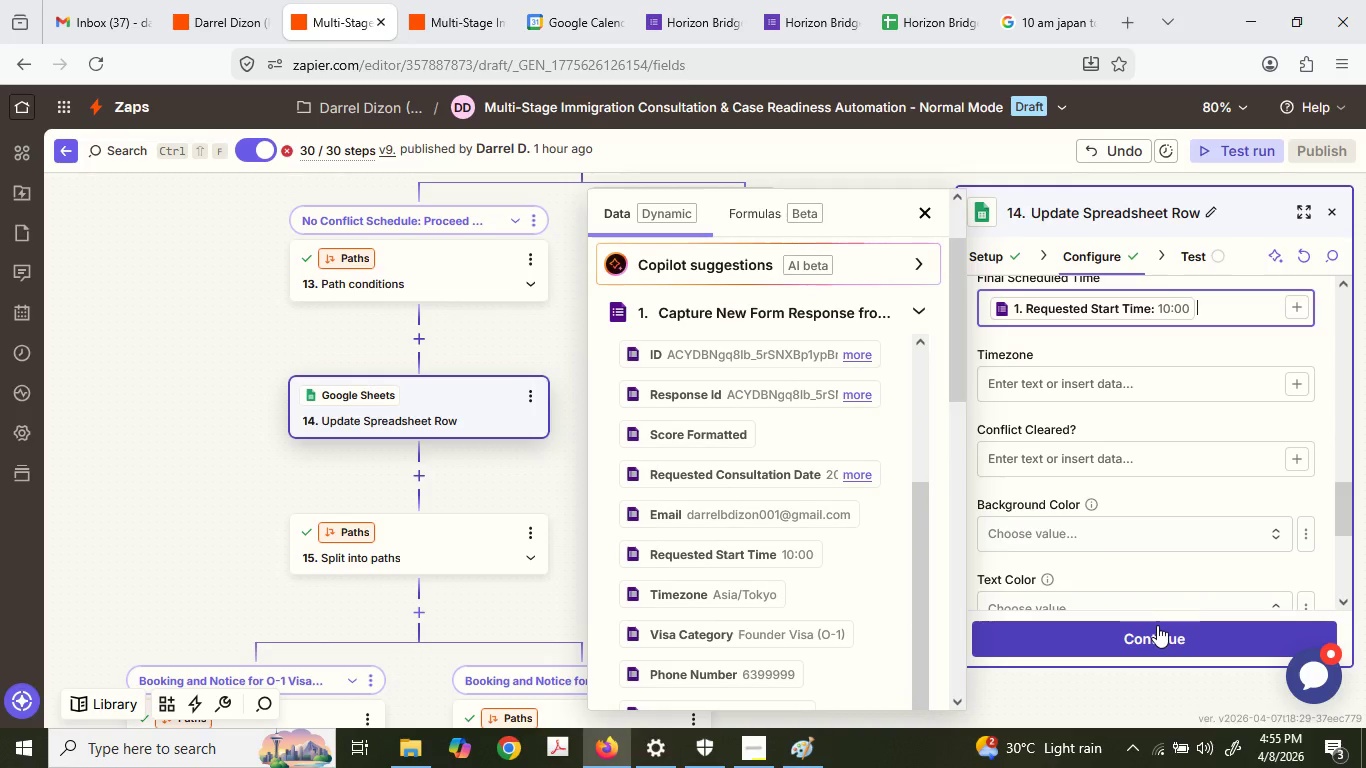 
left_click([1212, 632])
 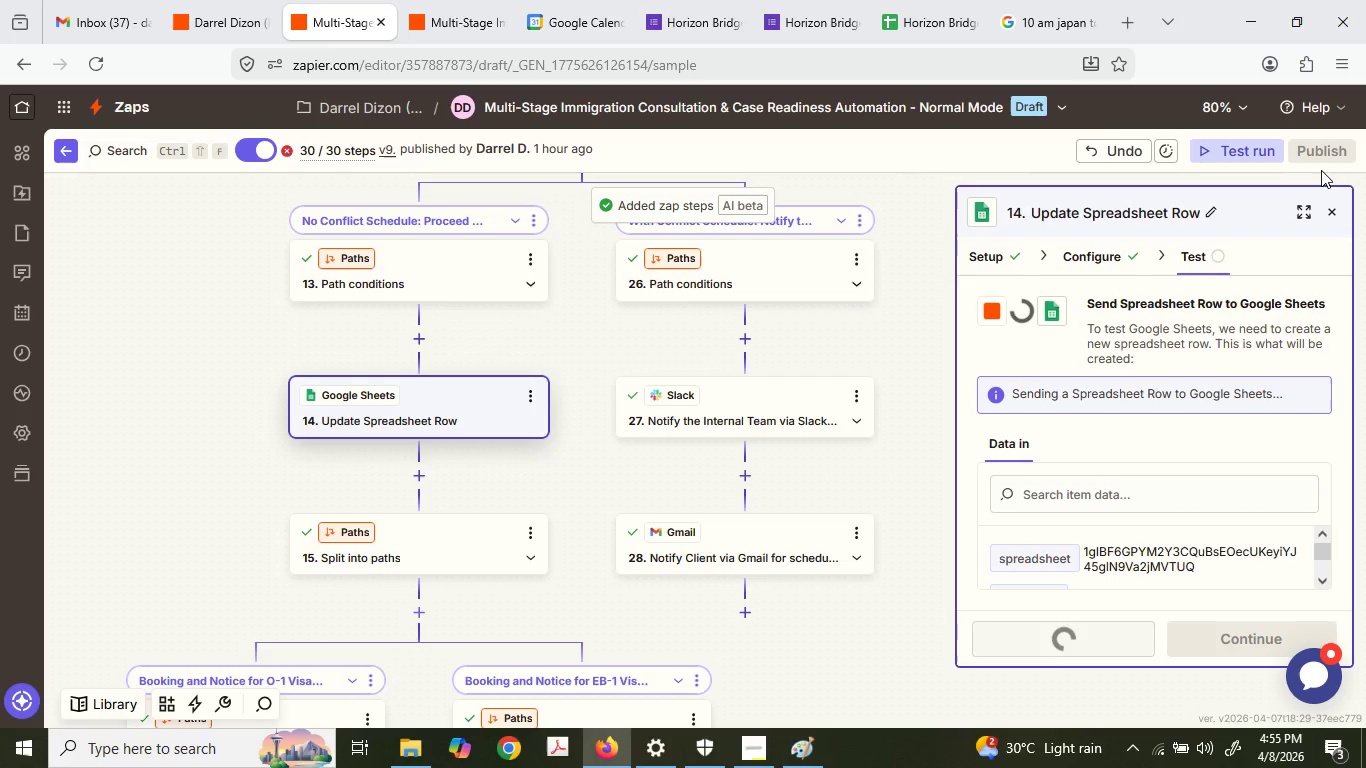 
wait(5.36)
 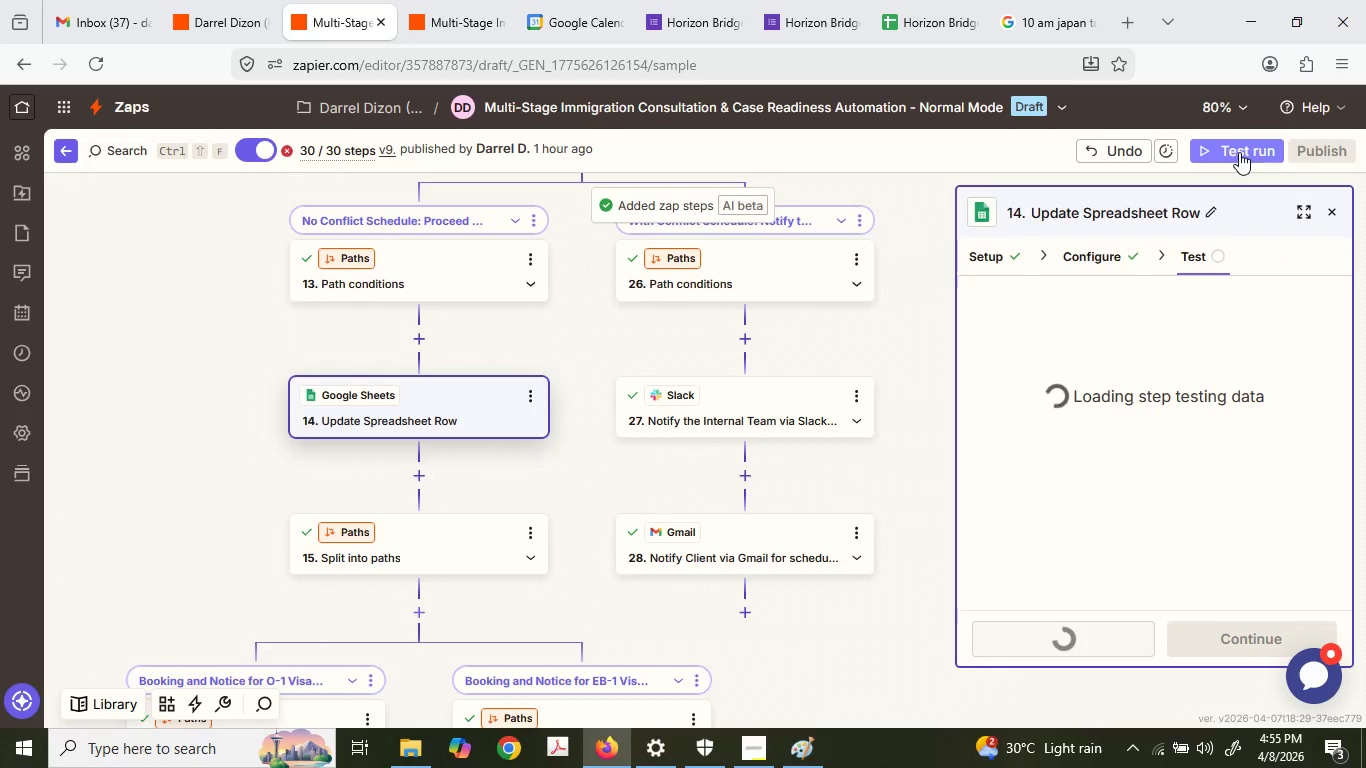 
left_click([1317, 152])
 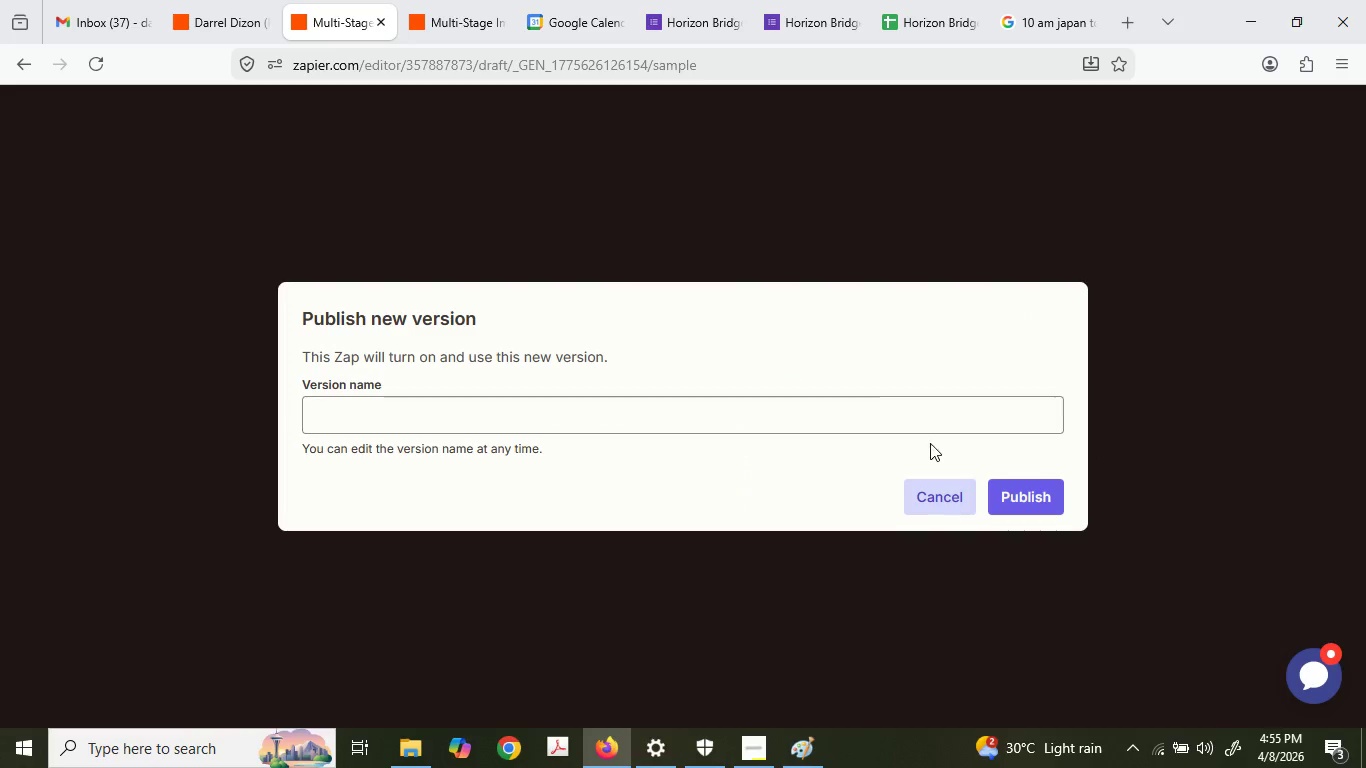 
left_click([1016, 499])
 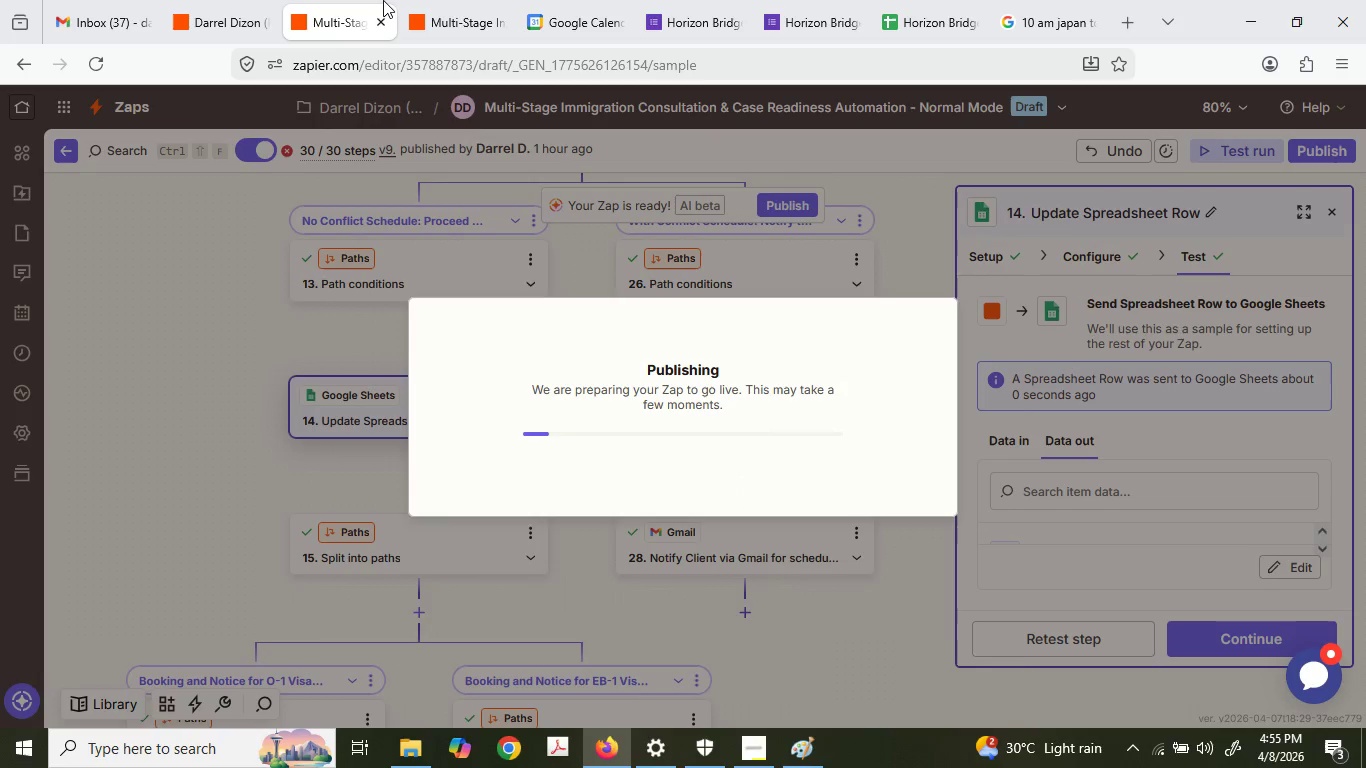 
left_click([483, 0])
 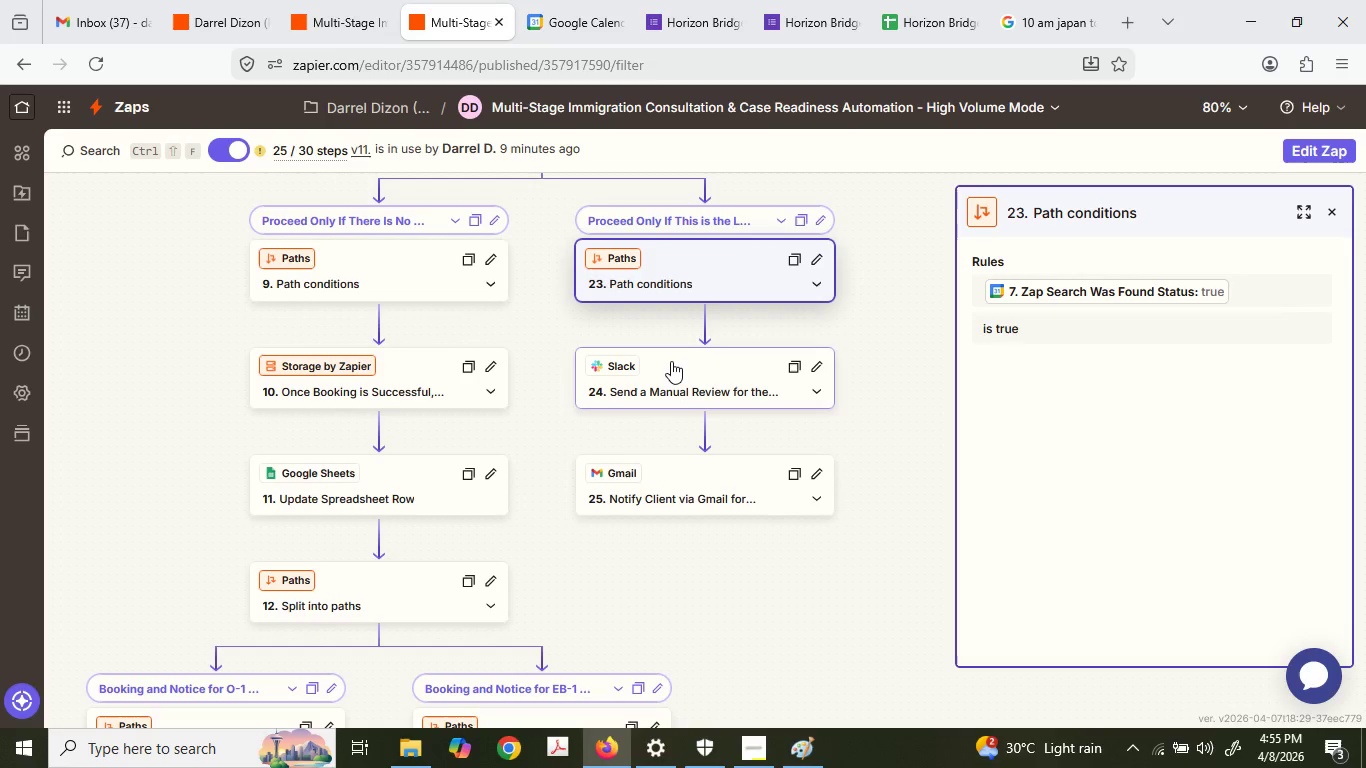 
scroll: coordinate [674, 361], scroll_direction: down, amount: 4.0
 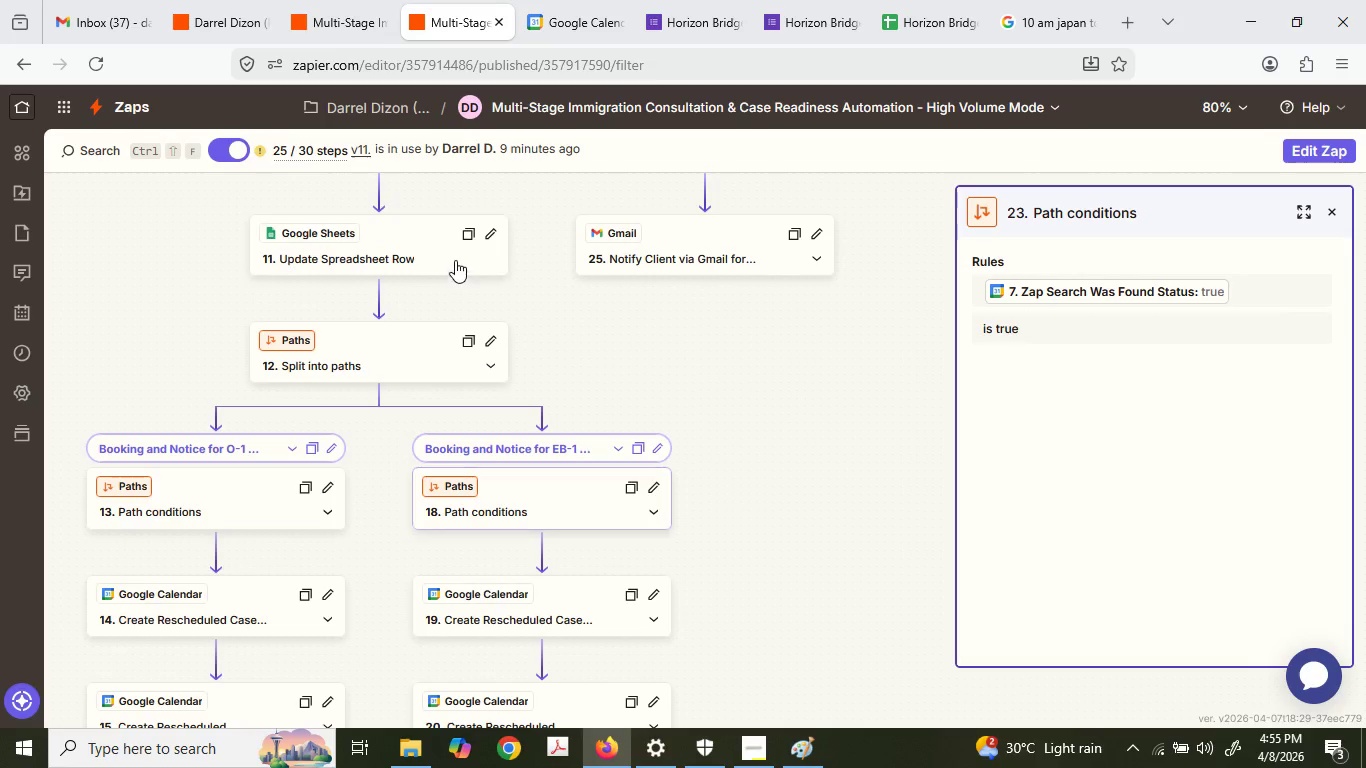 
left_click([411, 232])
 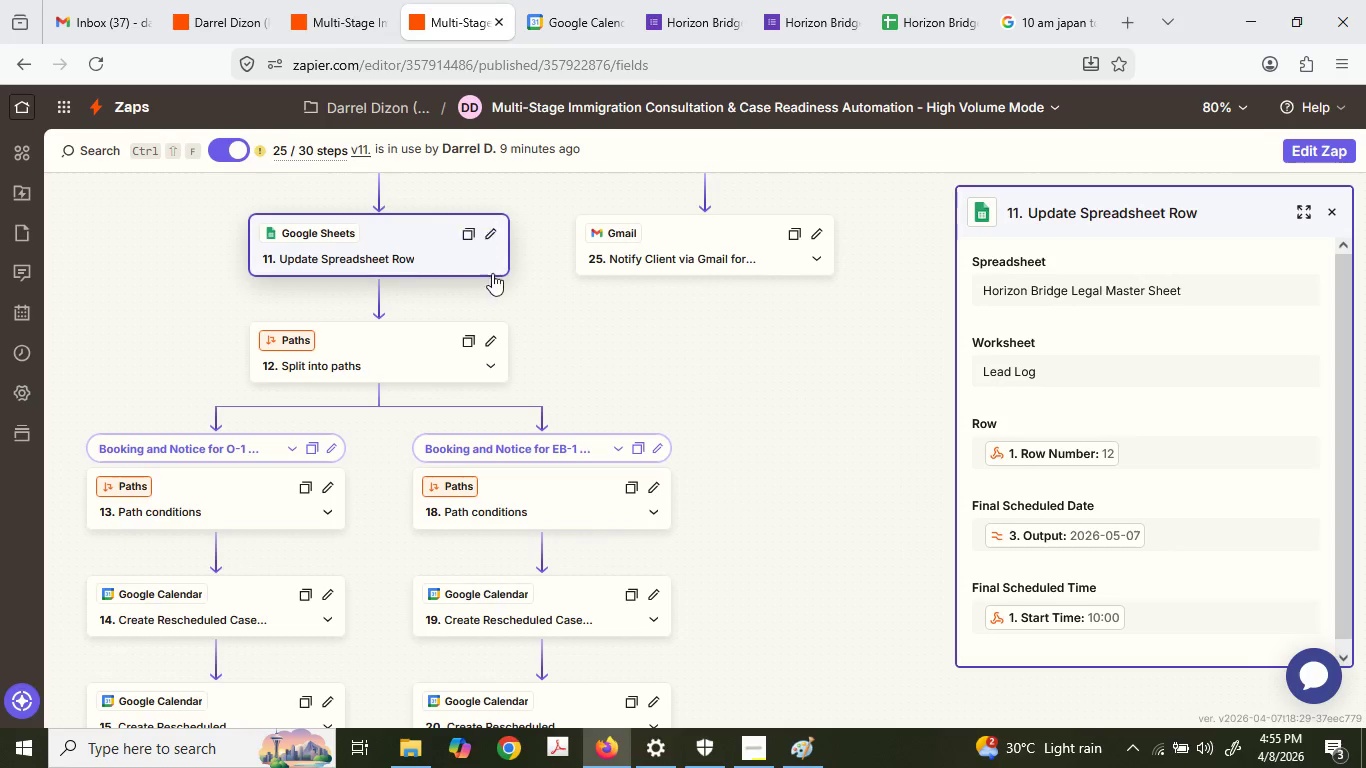 
scroll: coordinate [501, 415], scroll_direction: up, amount: 5.0
 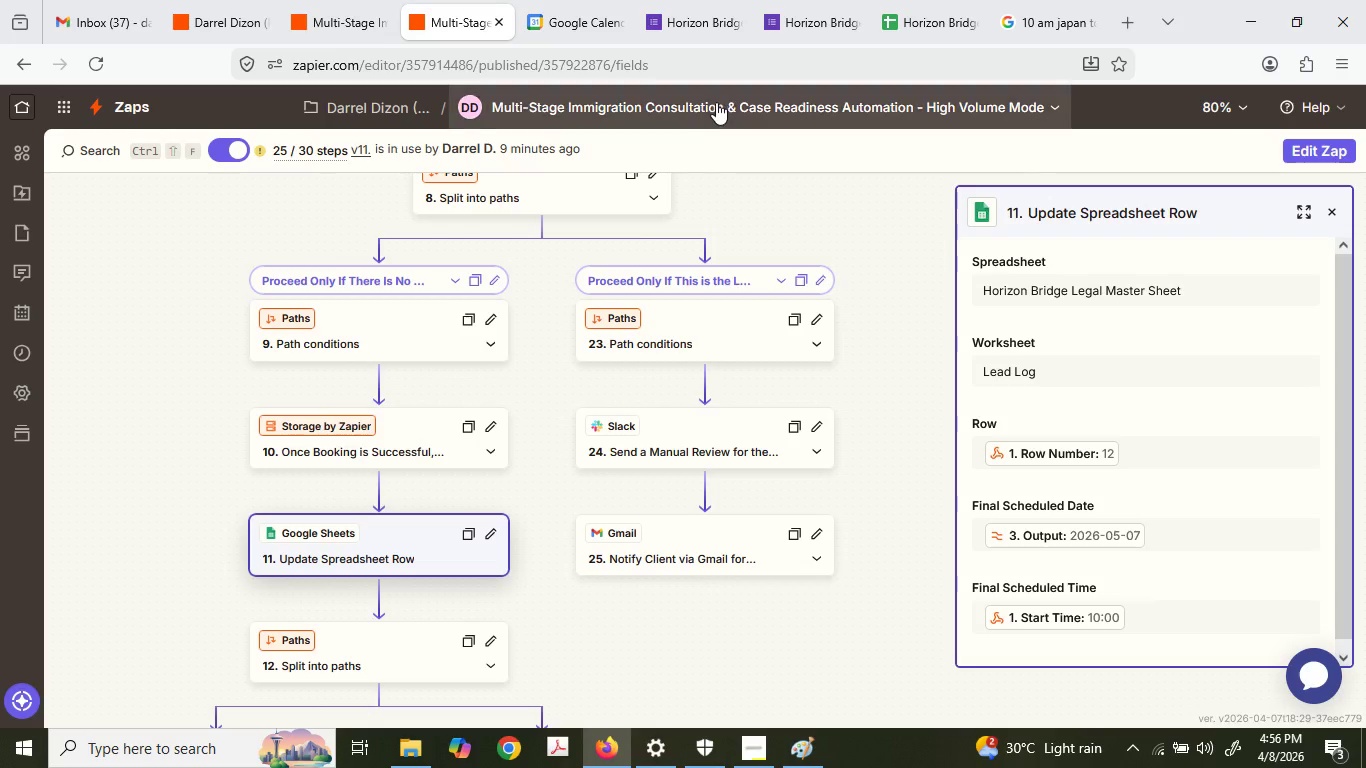 
left_click([899, 0])
 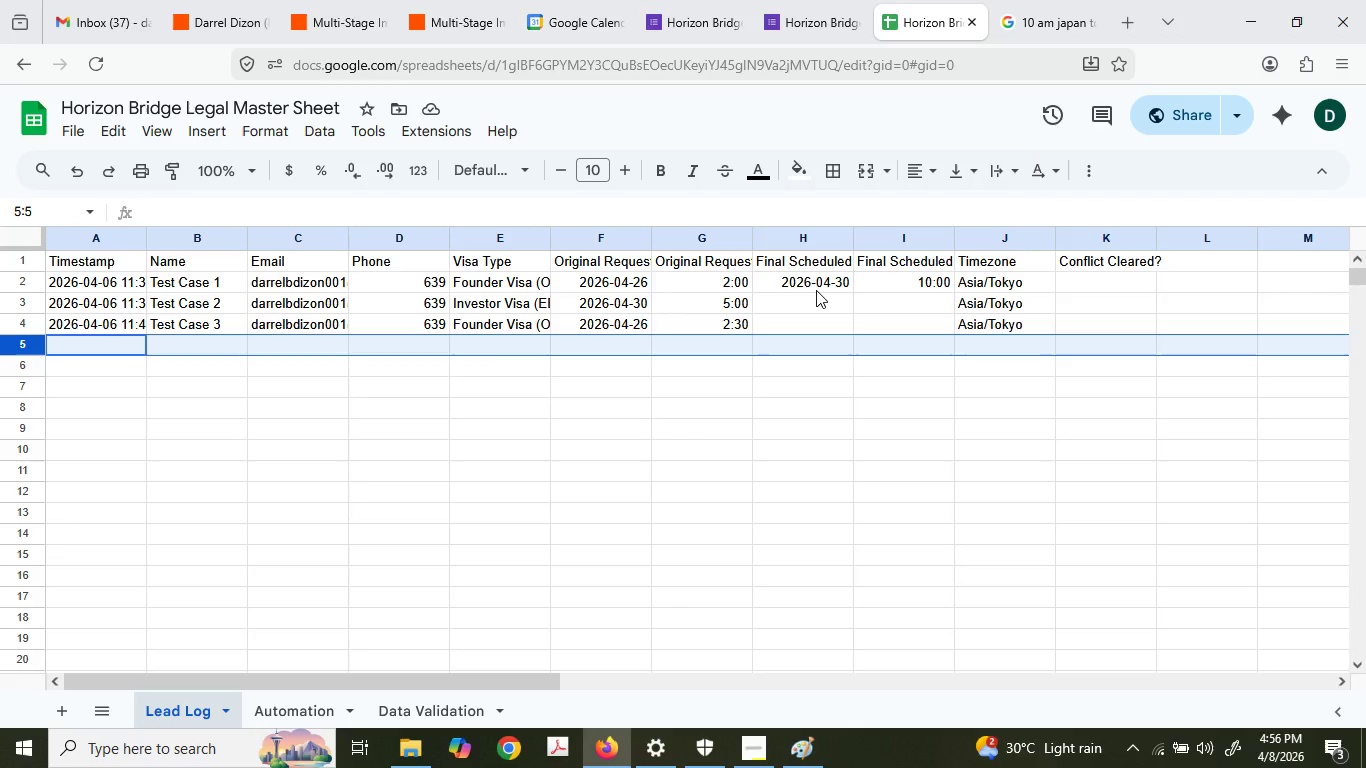 
wait(6.16)
 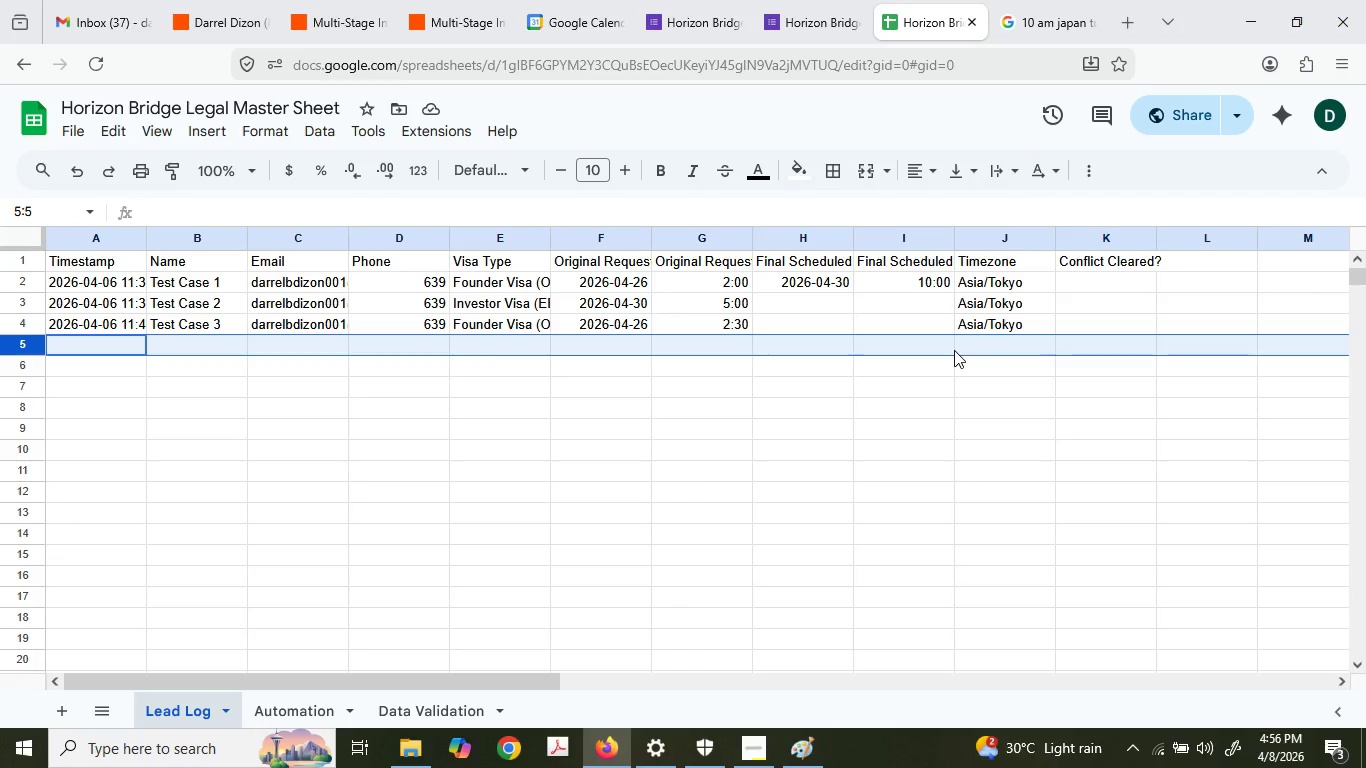 
left_click([817, 286])
 